 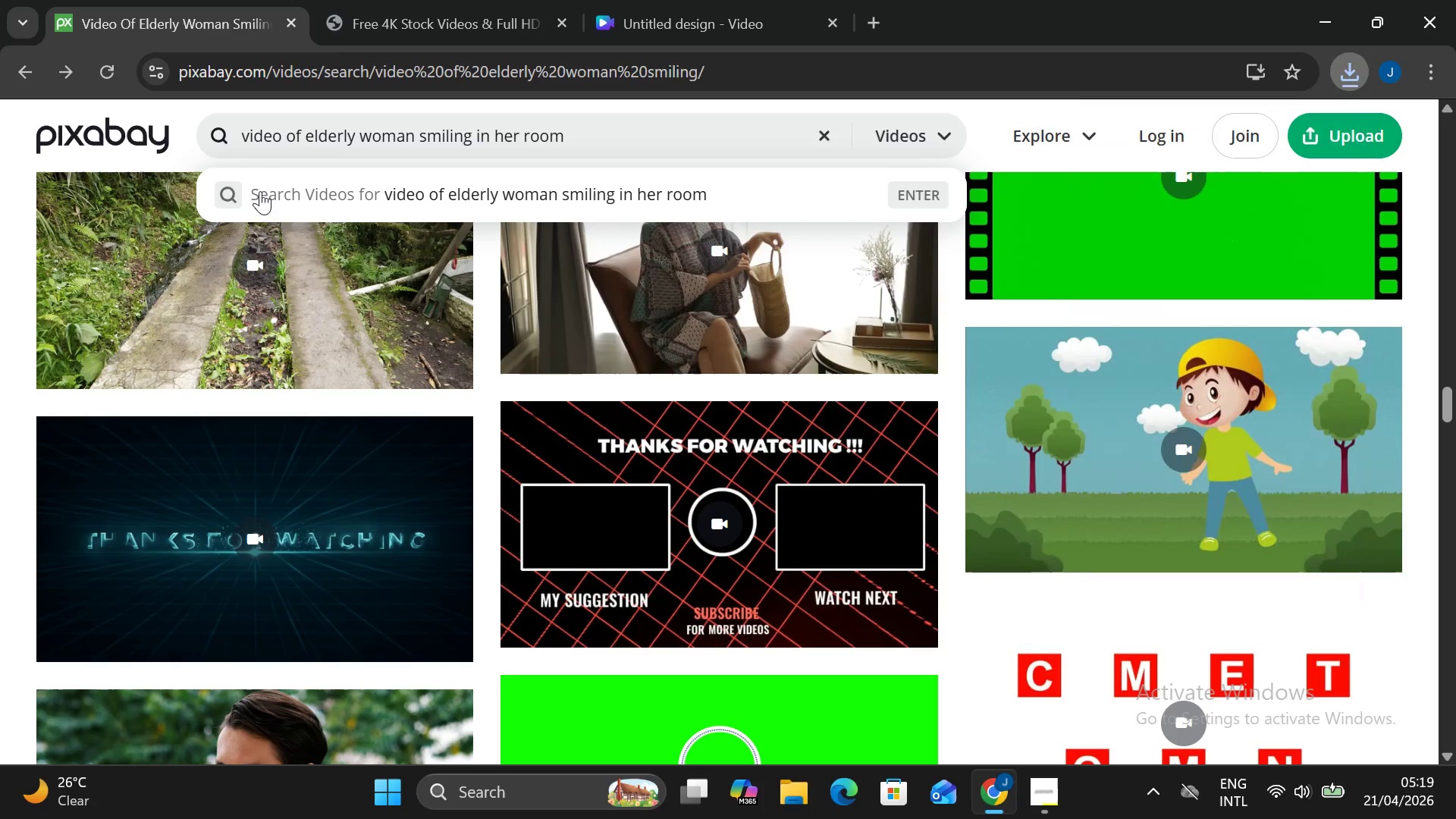 
left_click_drag(start_coordinate=[695, 136], to_coordinate=[0, 140])
 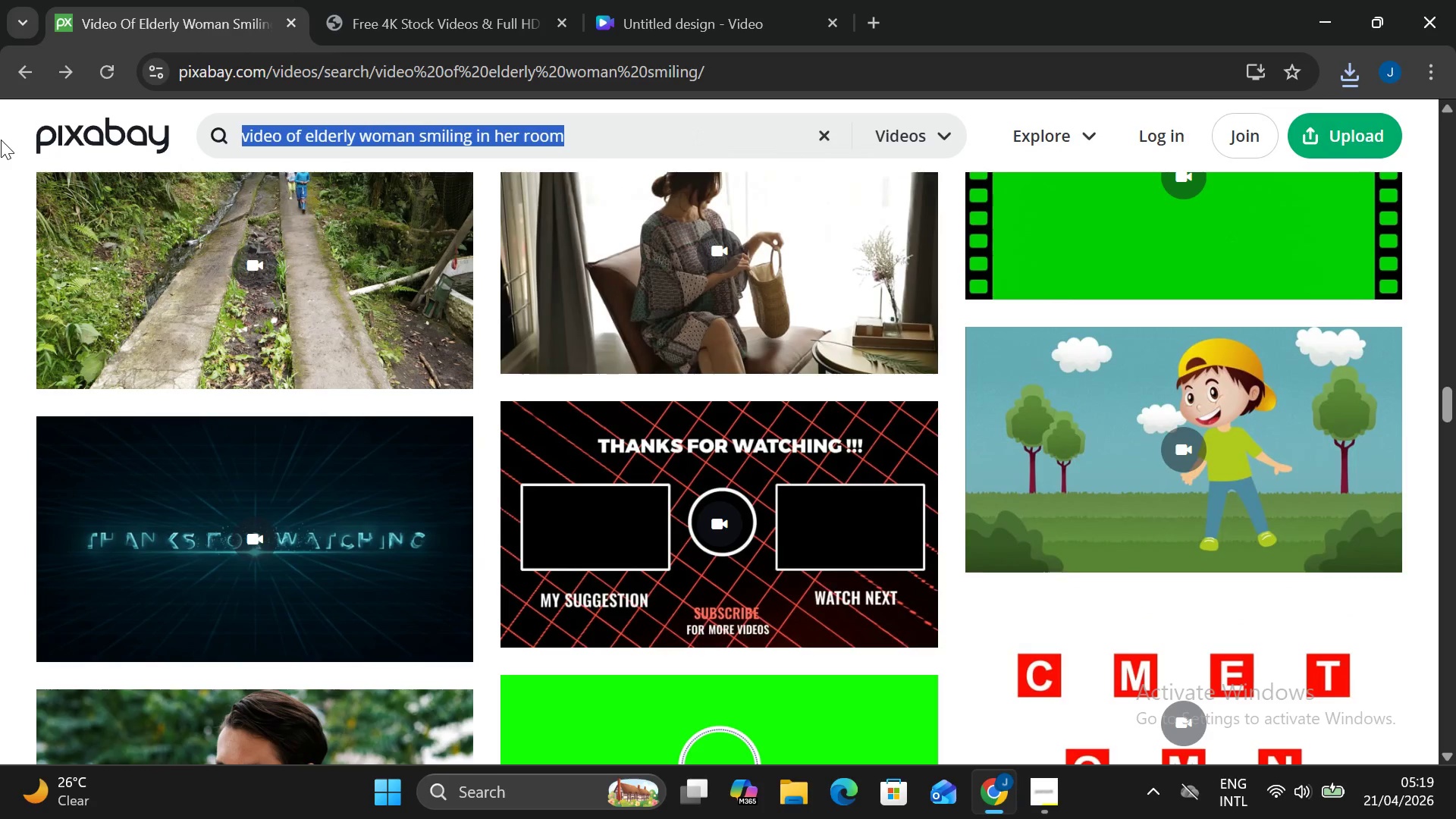 
key(Control+V)
 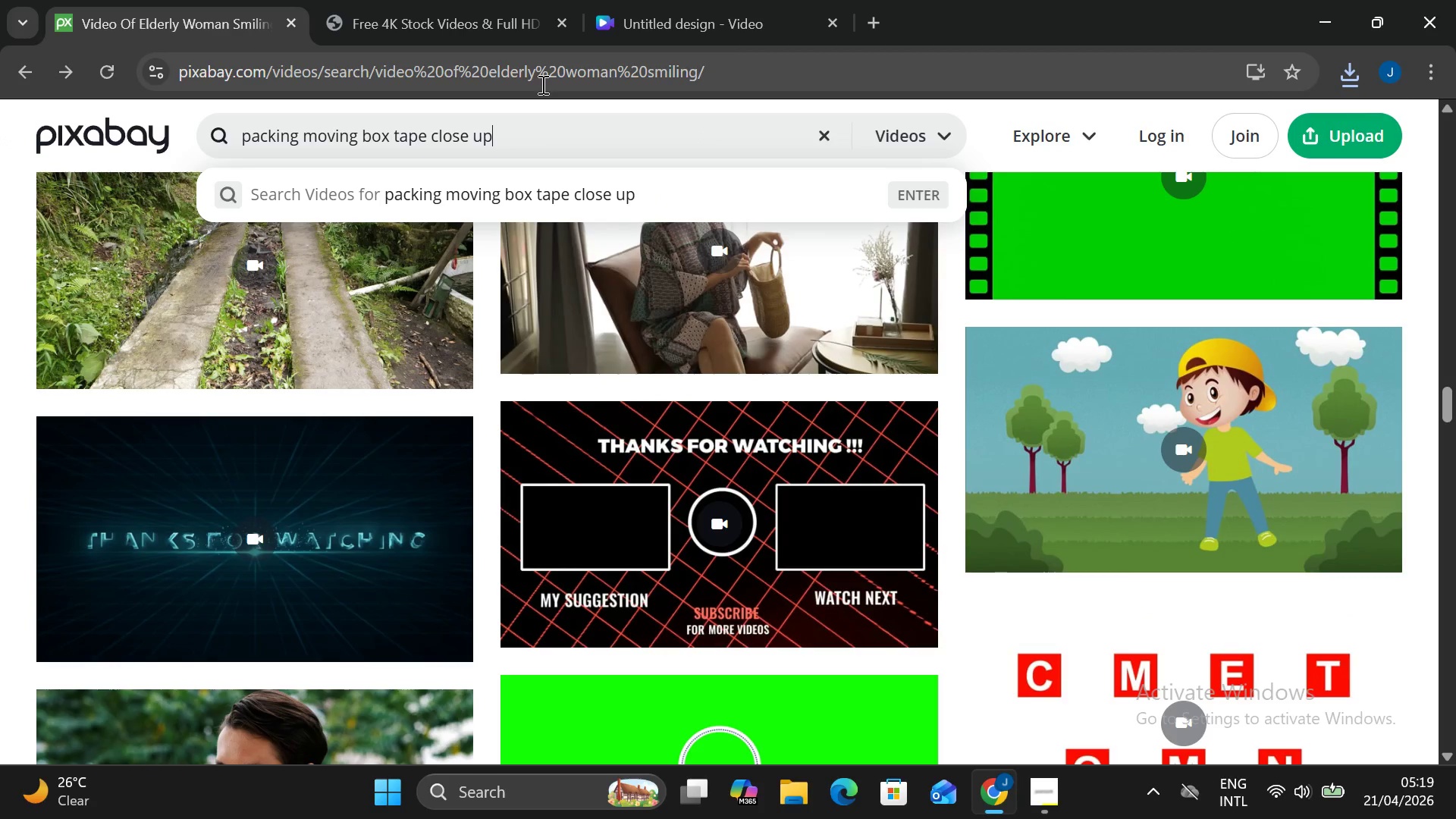 
key(Enter)
 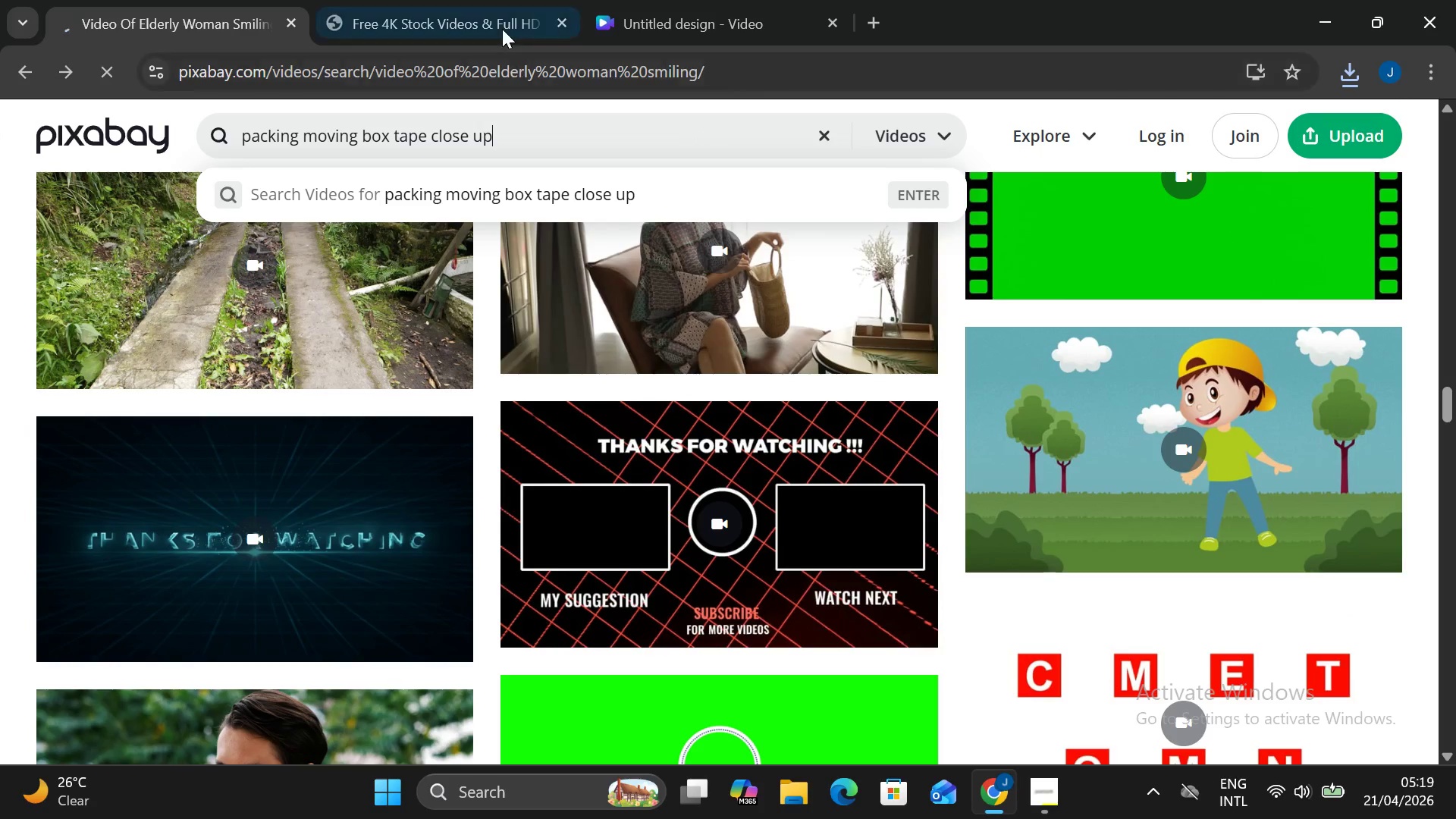 
left_click([500, 25])
 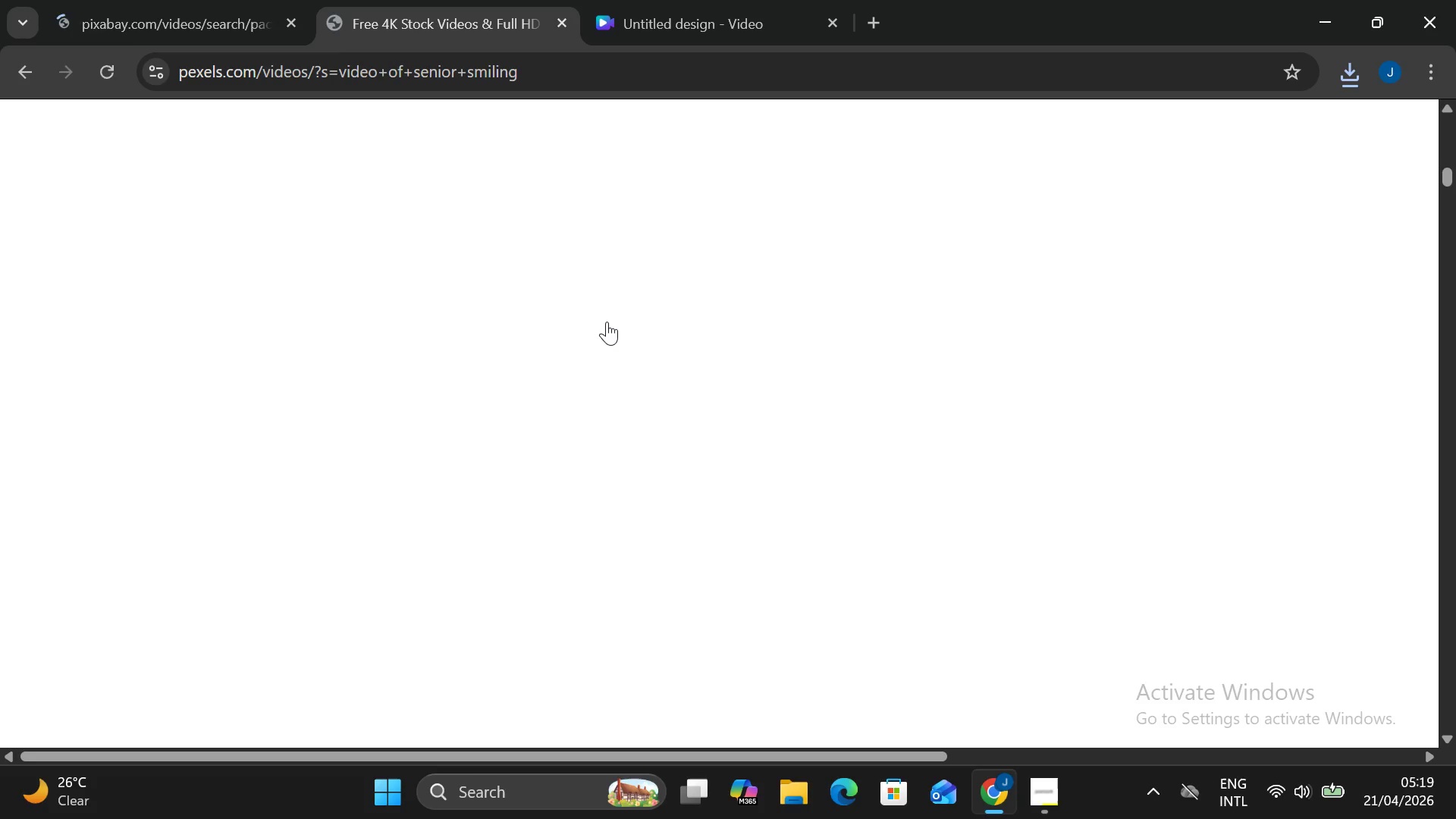 
scroll: coordinate [504, 335], scroll_direction: down, amount: 122.0
 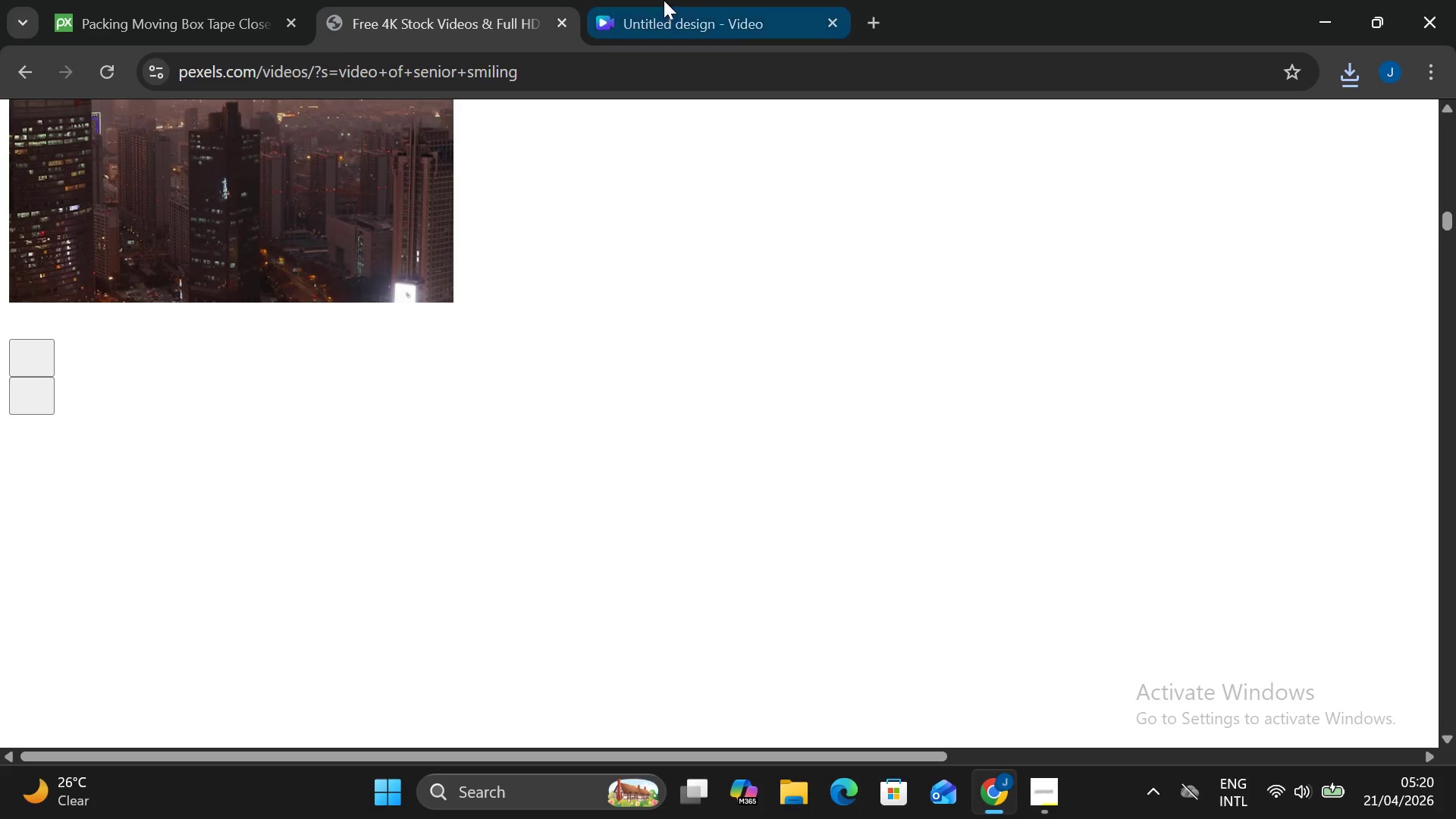 
left_click([664, 0])
 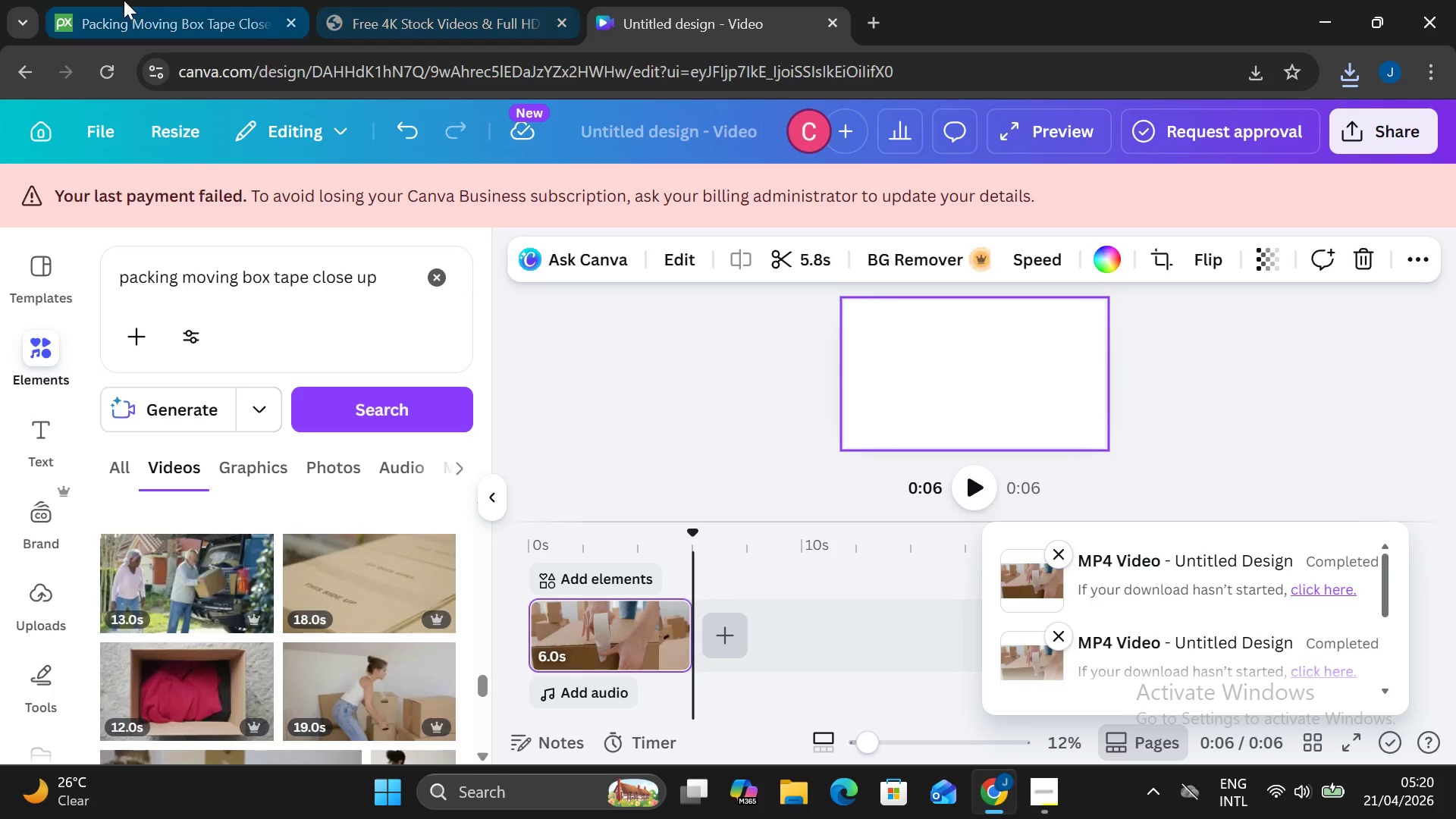 
left_click([124, 0])
 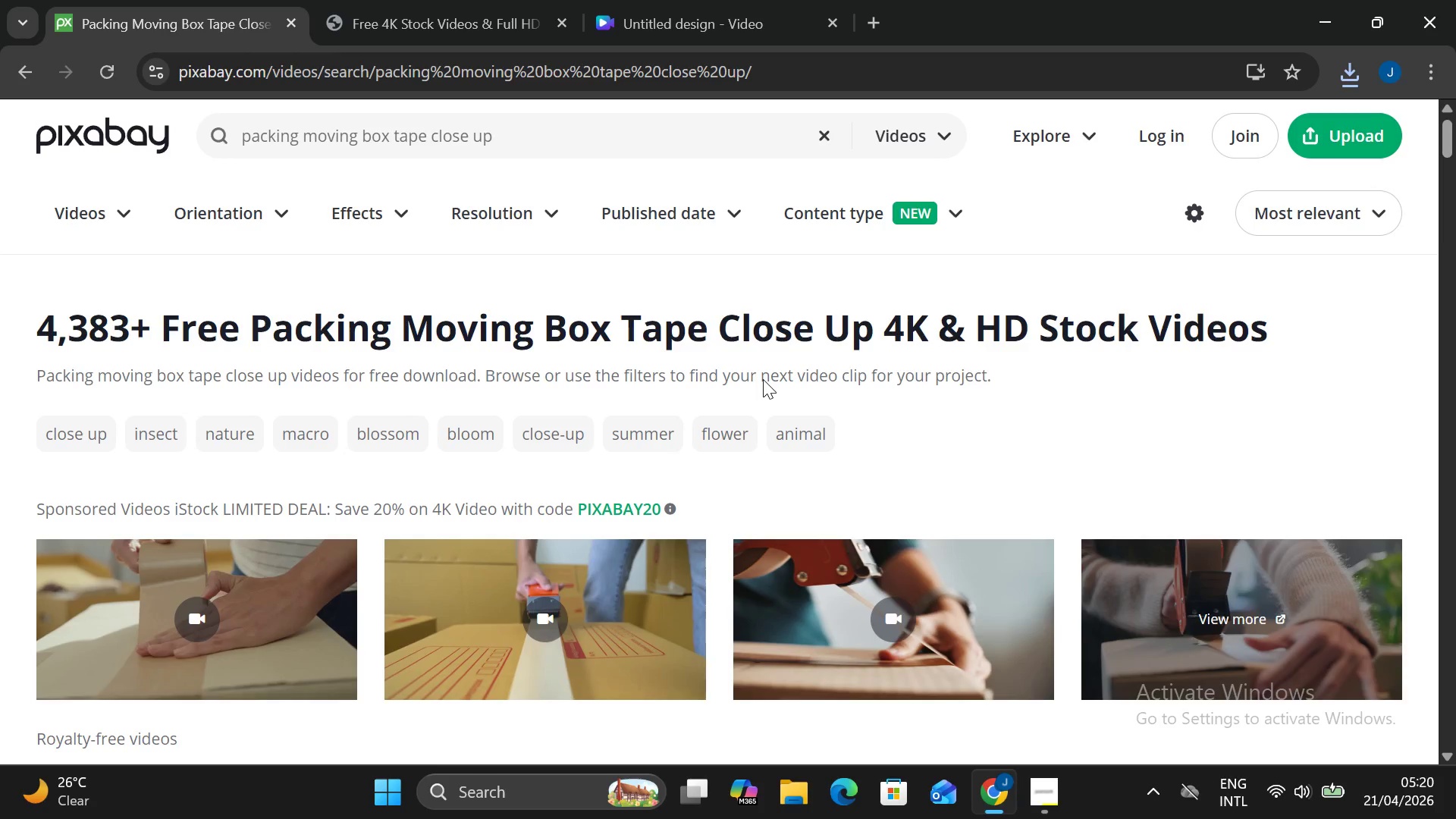 
scroll: coordinate [592, 224], scroll_direction: down, amount: 17.0
 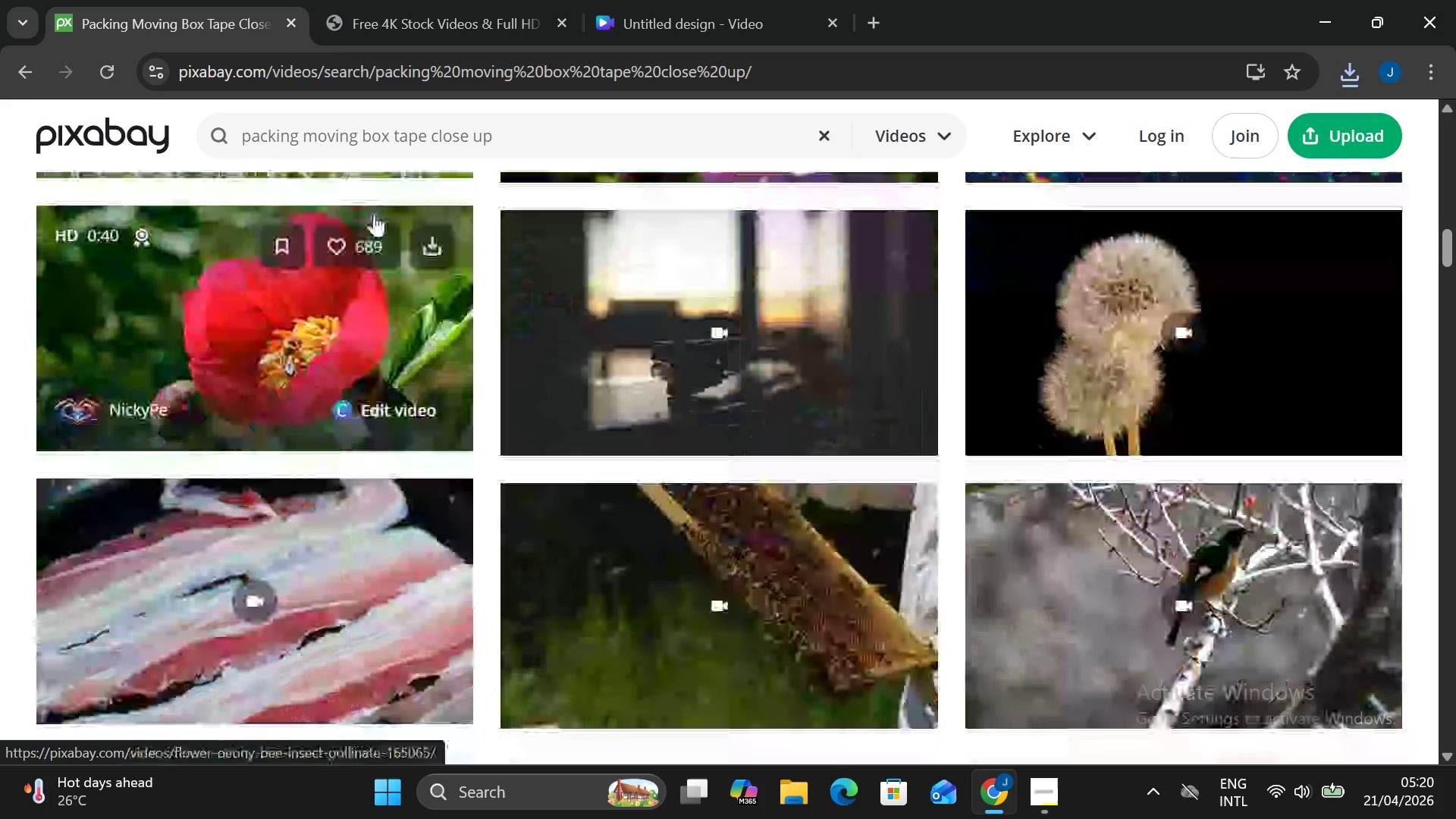 
scroll: coordinate [374, 214], scroll_direction: down, amount: 4.0
 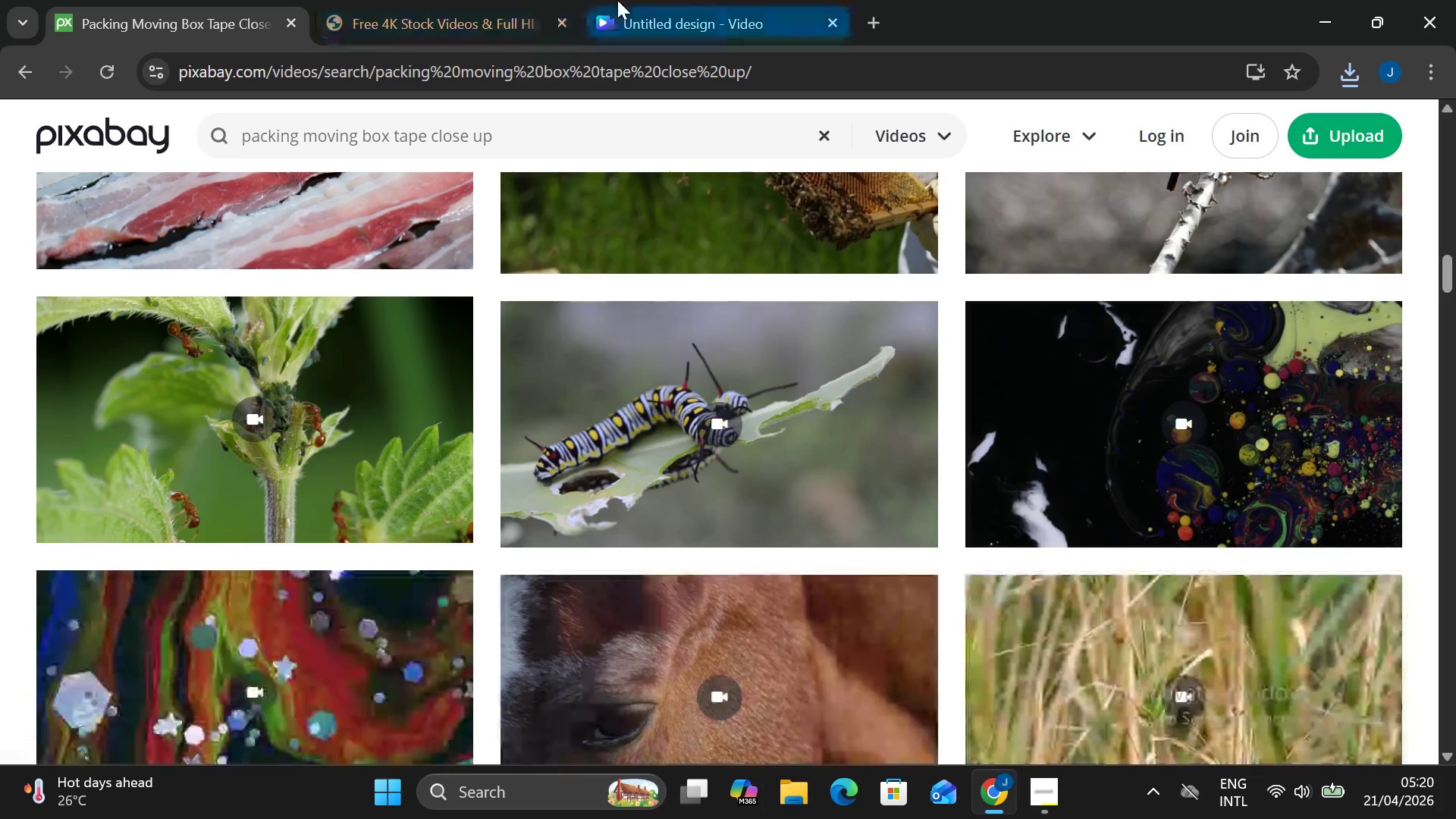 
left_click([617, 0])
 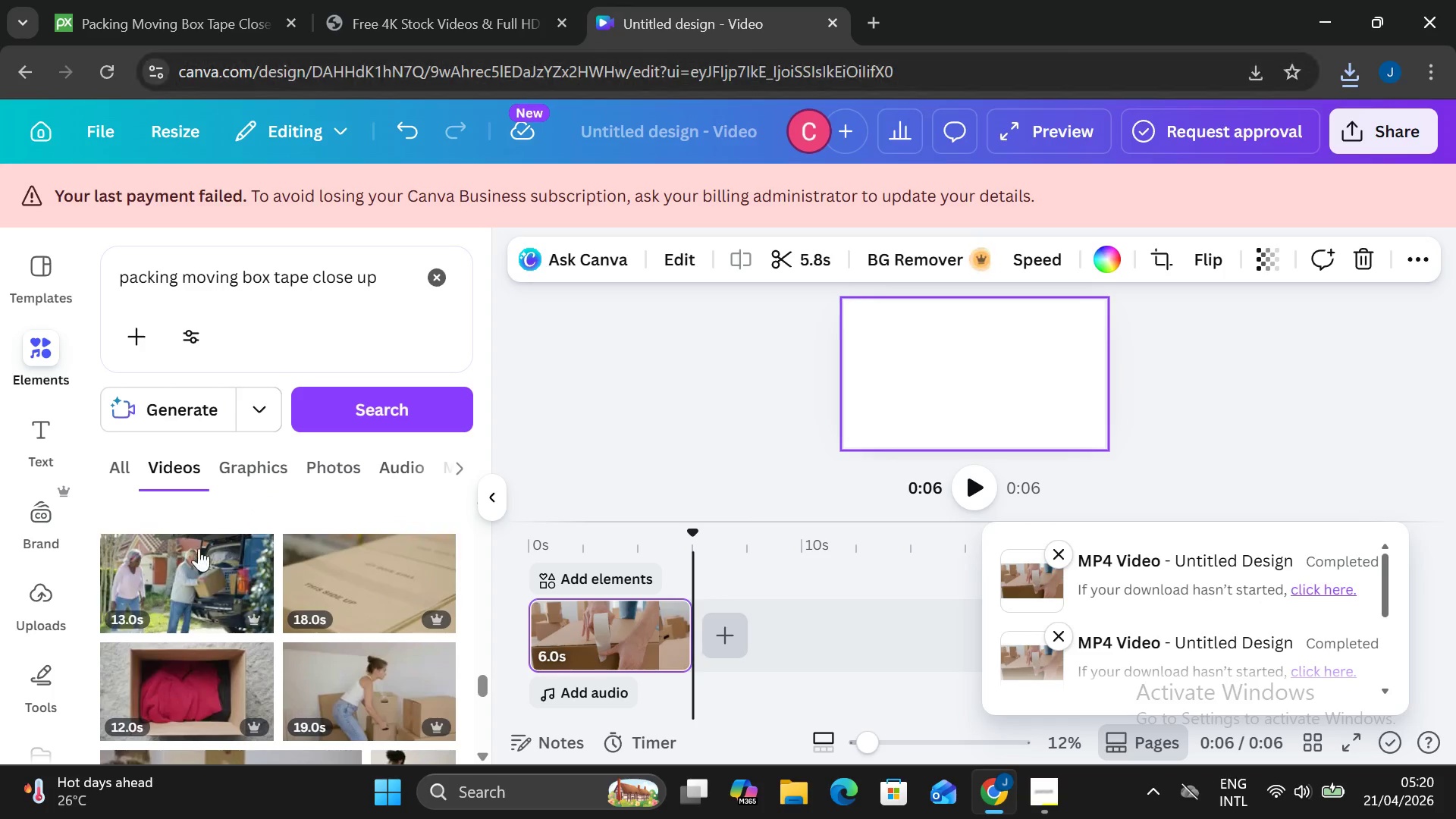 
scroll: coordinate [182, 599], scroll_direction: down, amount: 3.0
 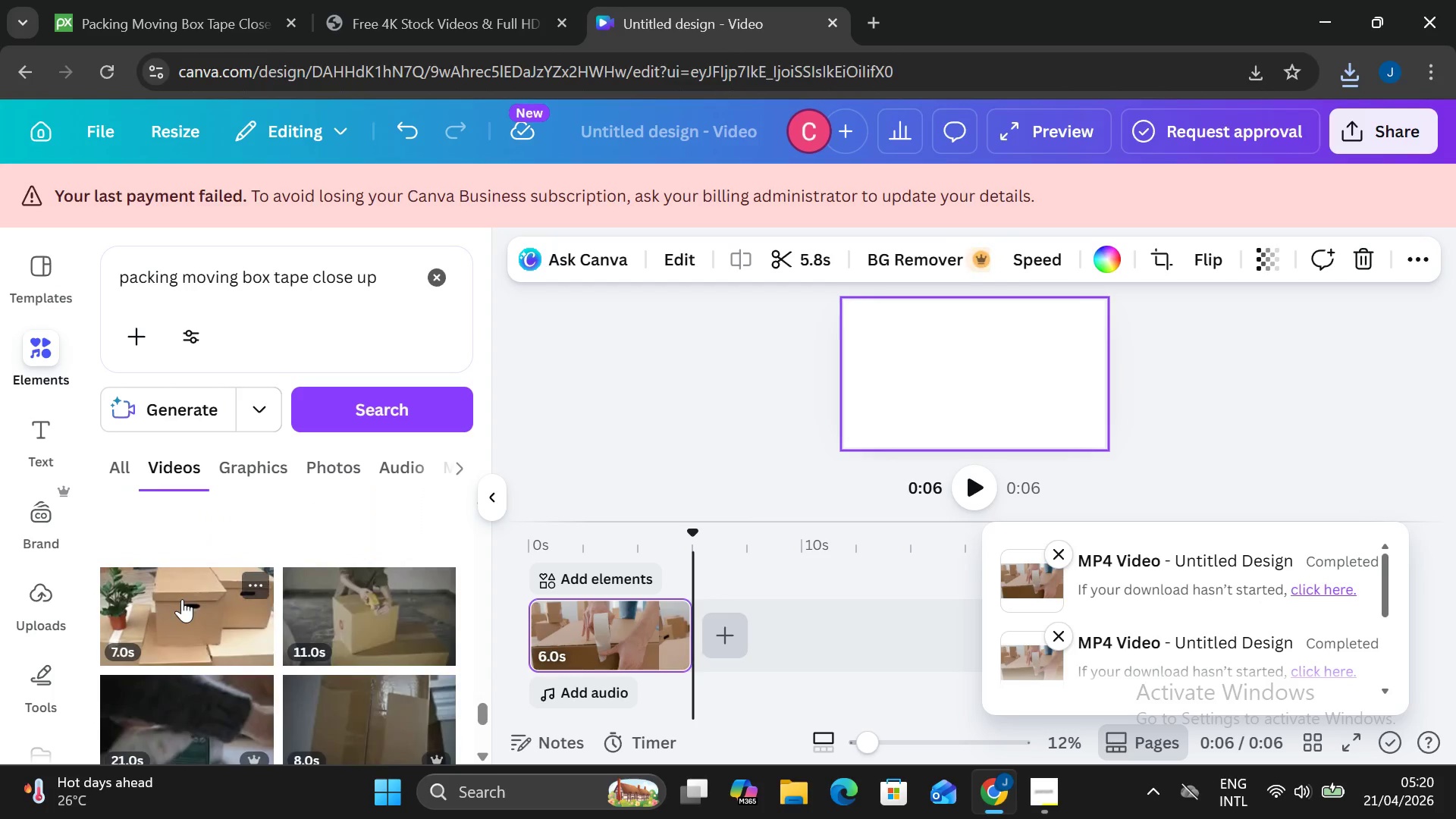 
scroll: coordinate [183, 600], scroll_direction: none, amount: 0.0
 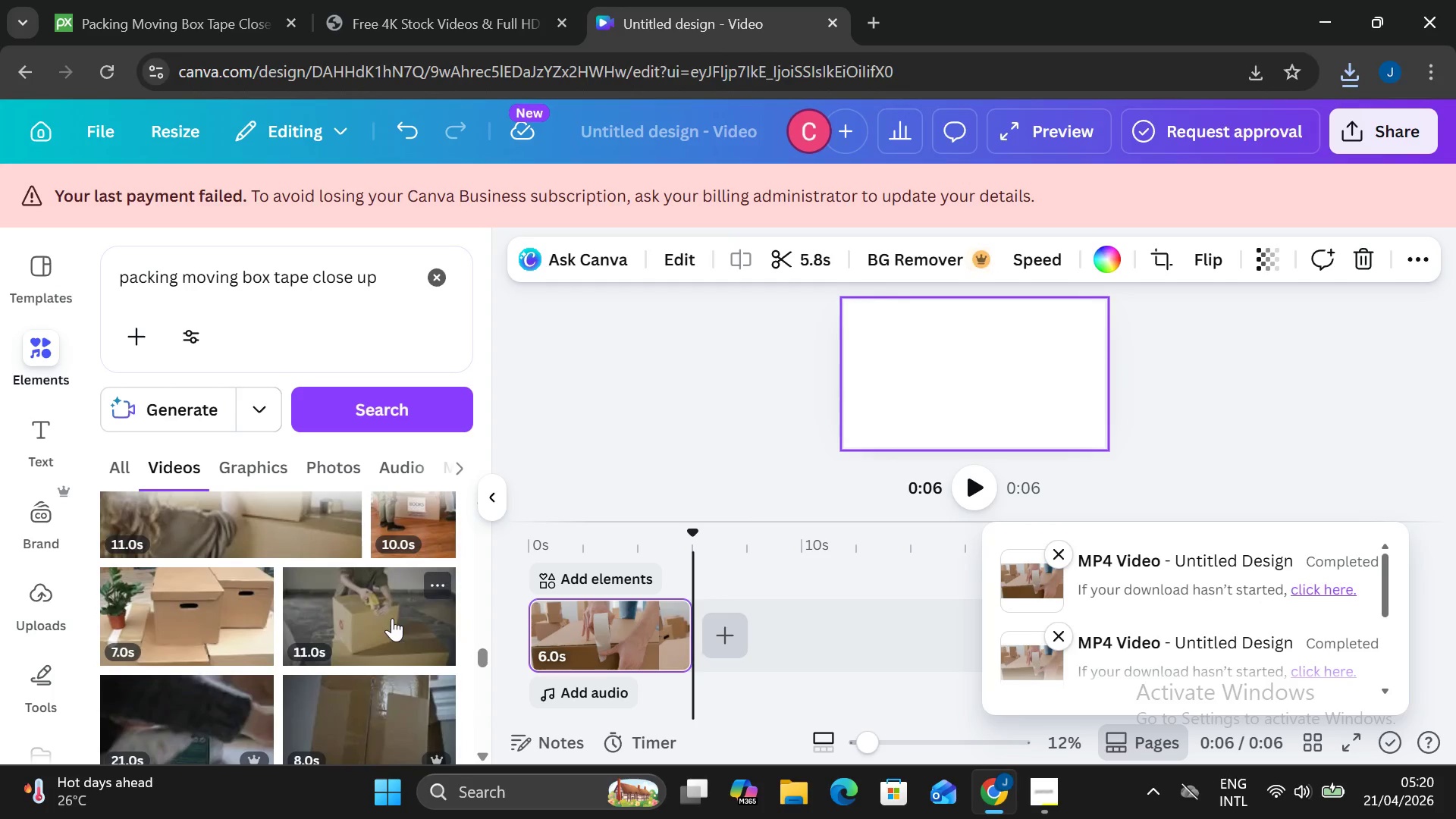 
left_click([402, 618])
 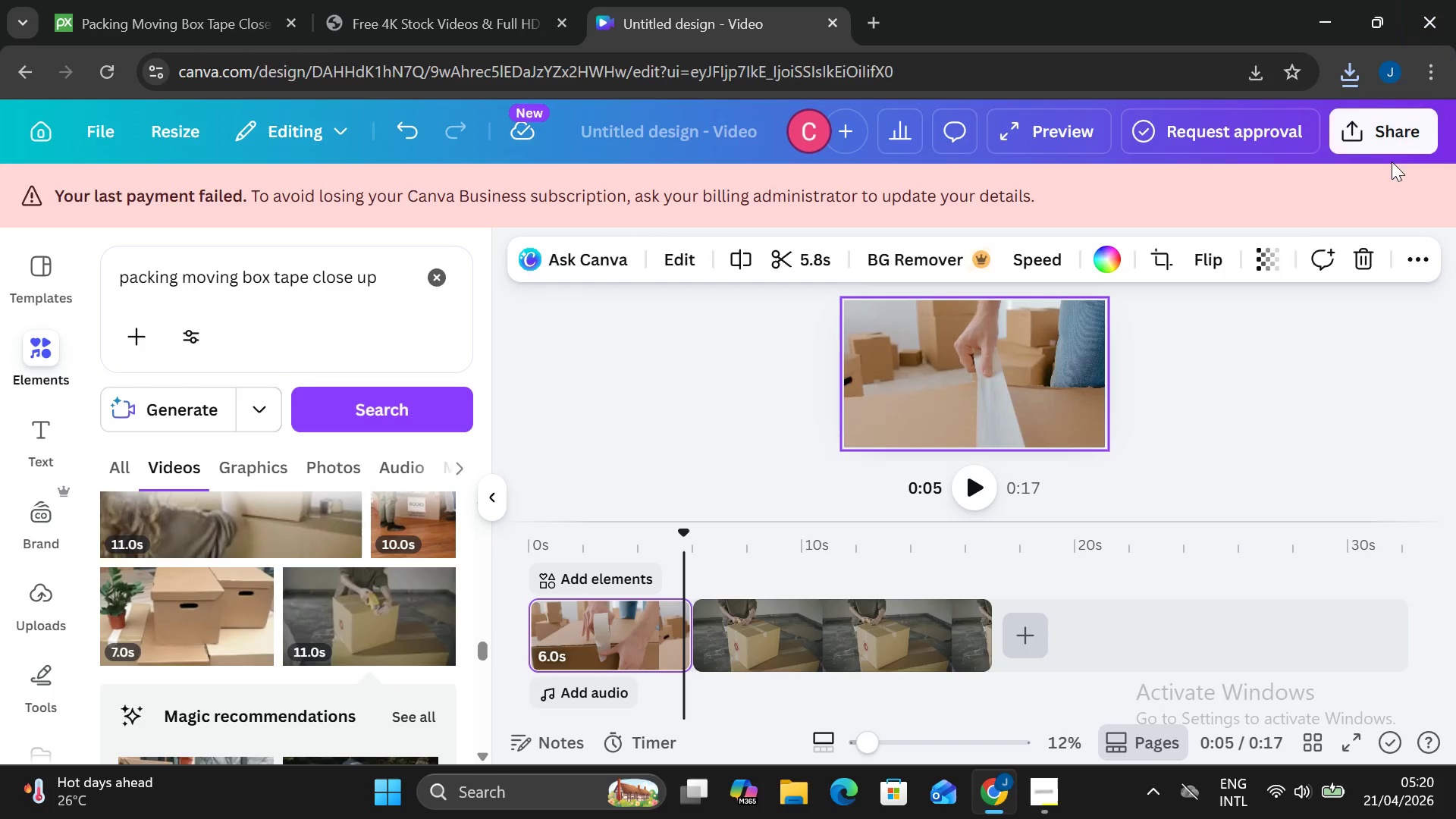 
left_click_drag(start_coordinate=[1353, 249], to_coordinate=[1357, 243])
 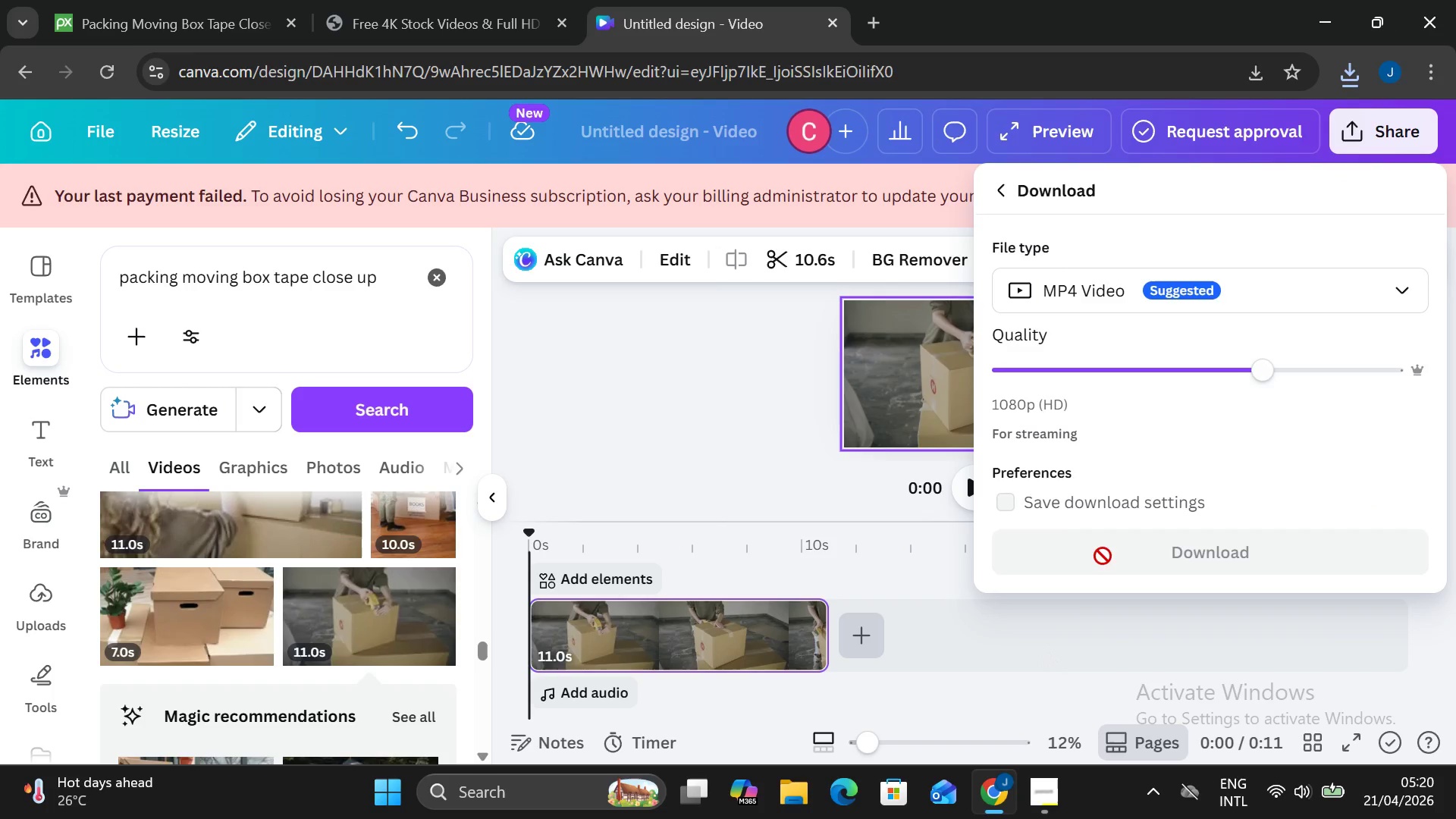 
left_click_drag(start_coordinate=[1121, 559], to_coordinate=[1125, 562])
 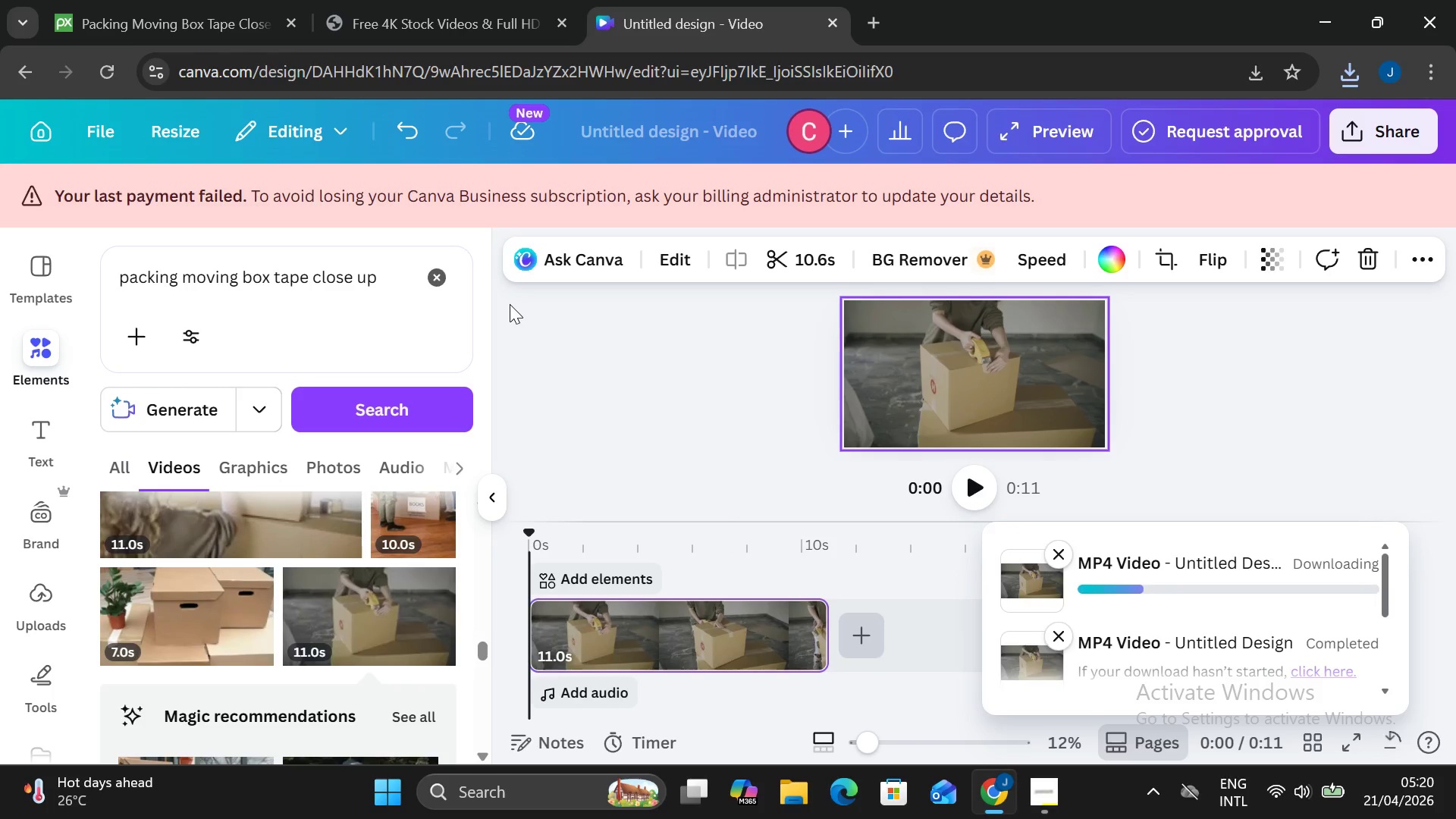 
wait(10.78)
 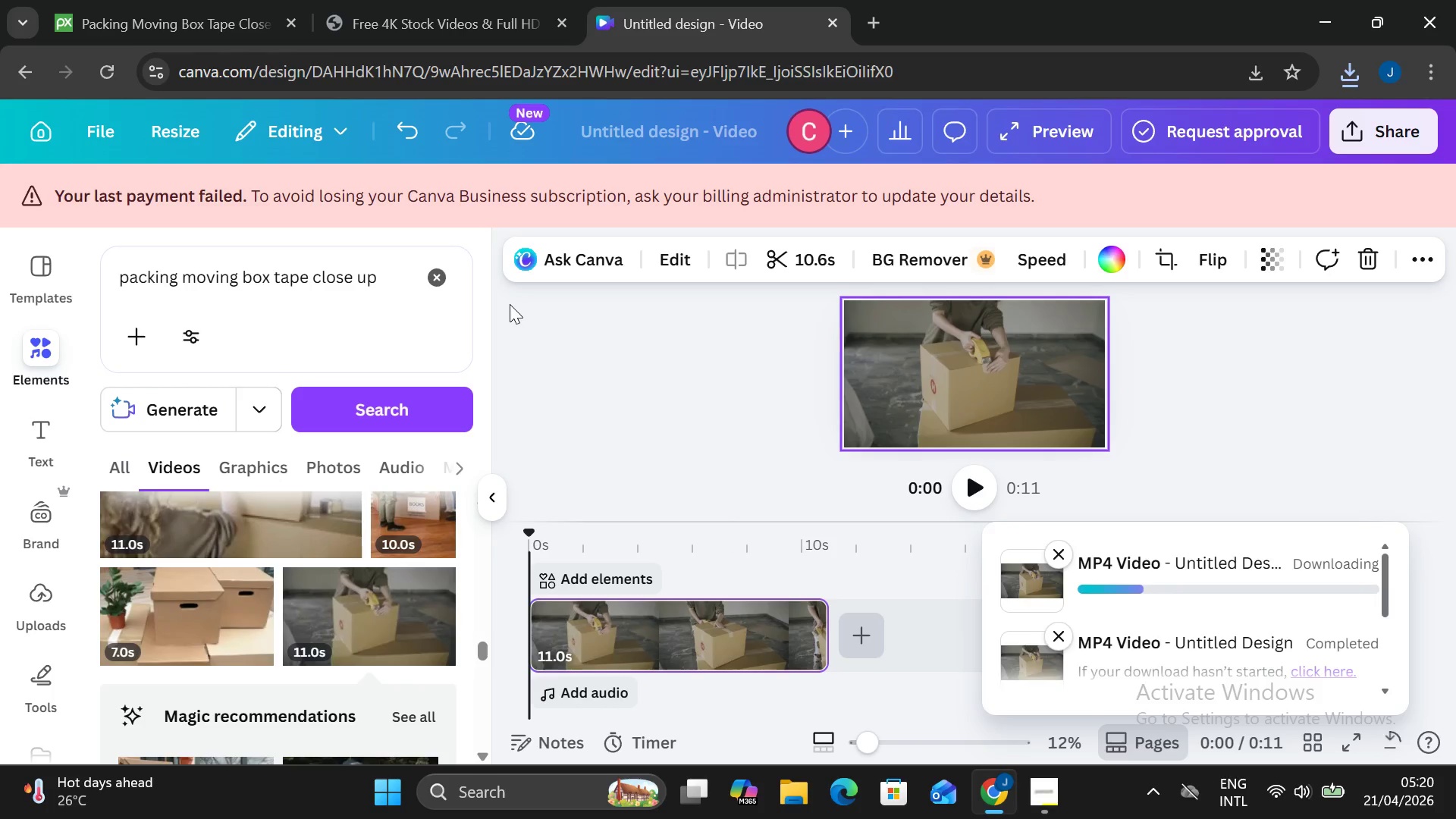 
scroll: coordinate [209, 539], scroll_direction: down, amount: 3.0
 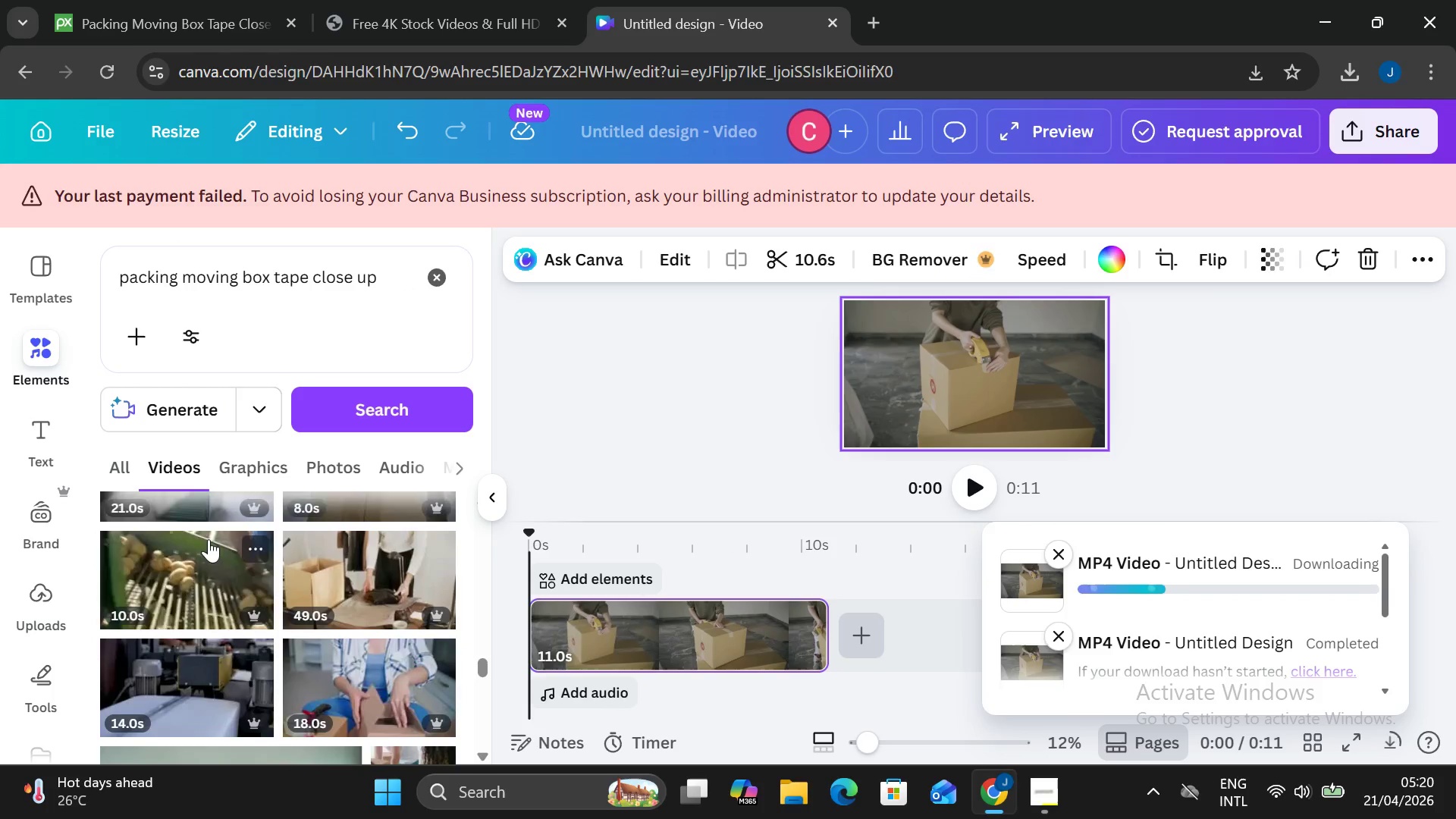 
scroll: coordinate [209, 539], scroll_direction: up, amount: 1.0
 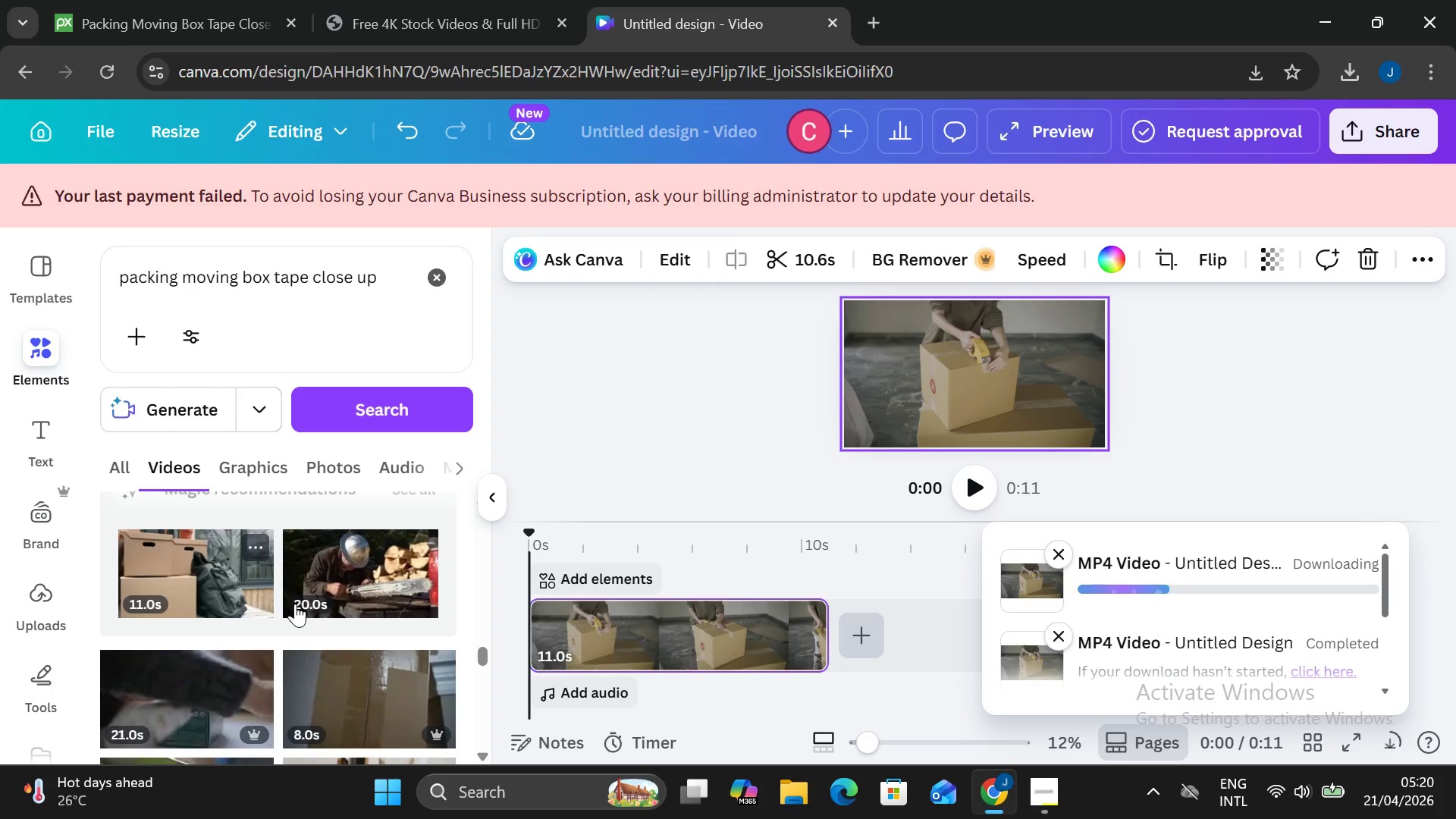 
mouse_move([357, 678])
 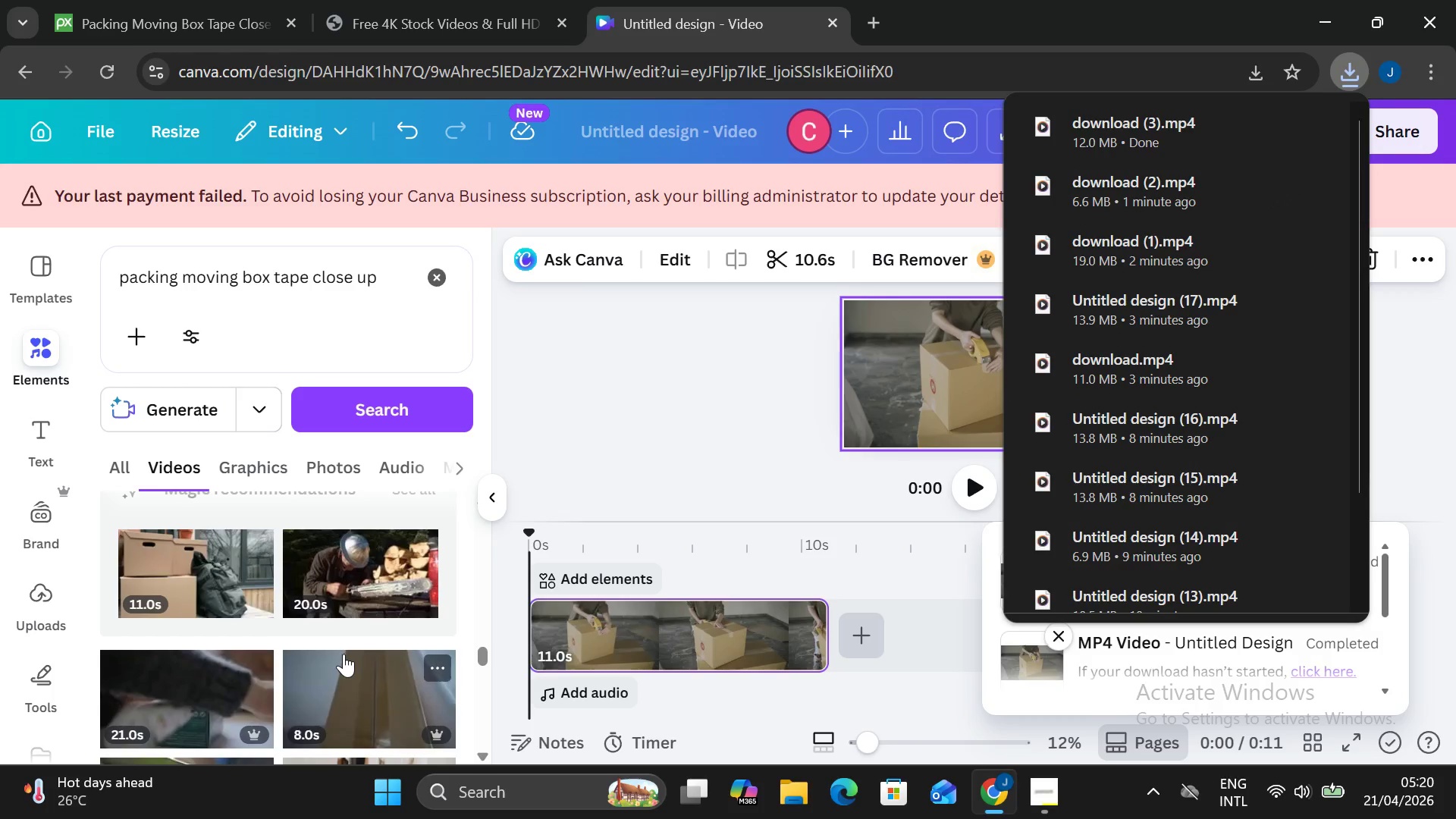 
scroll: coordinate [334, 644], scroll_direction: down, amount: 7.0
 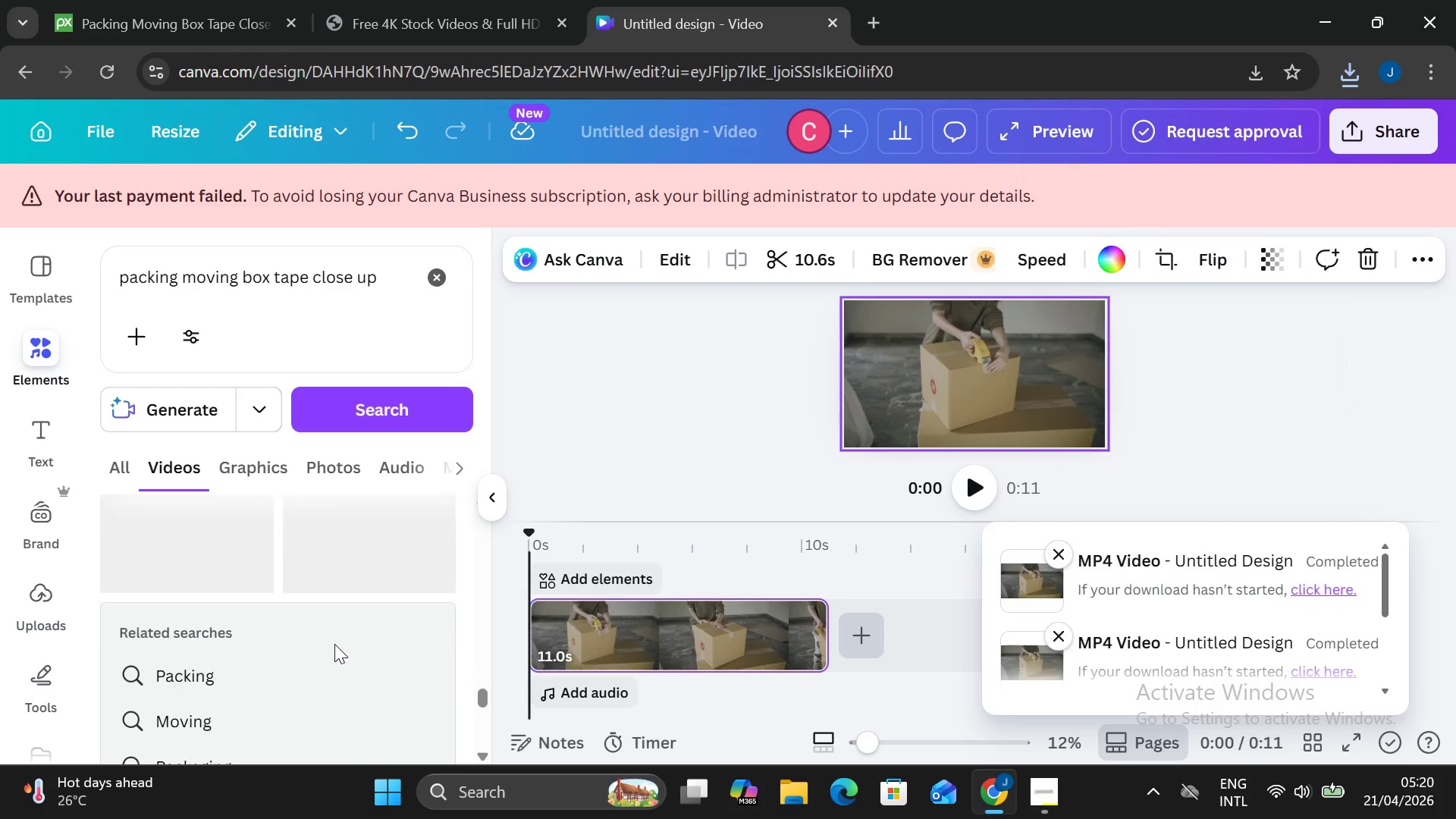 
scroll: coordinate [334, 644], scroll_direction: up, amount: 1.0
 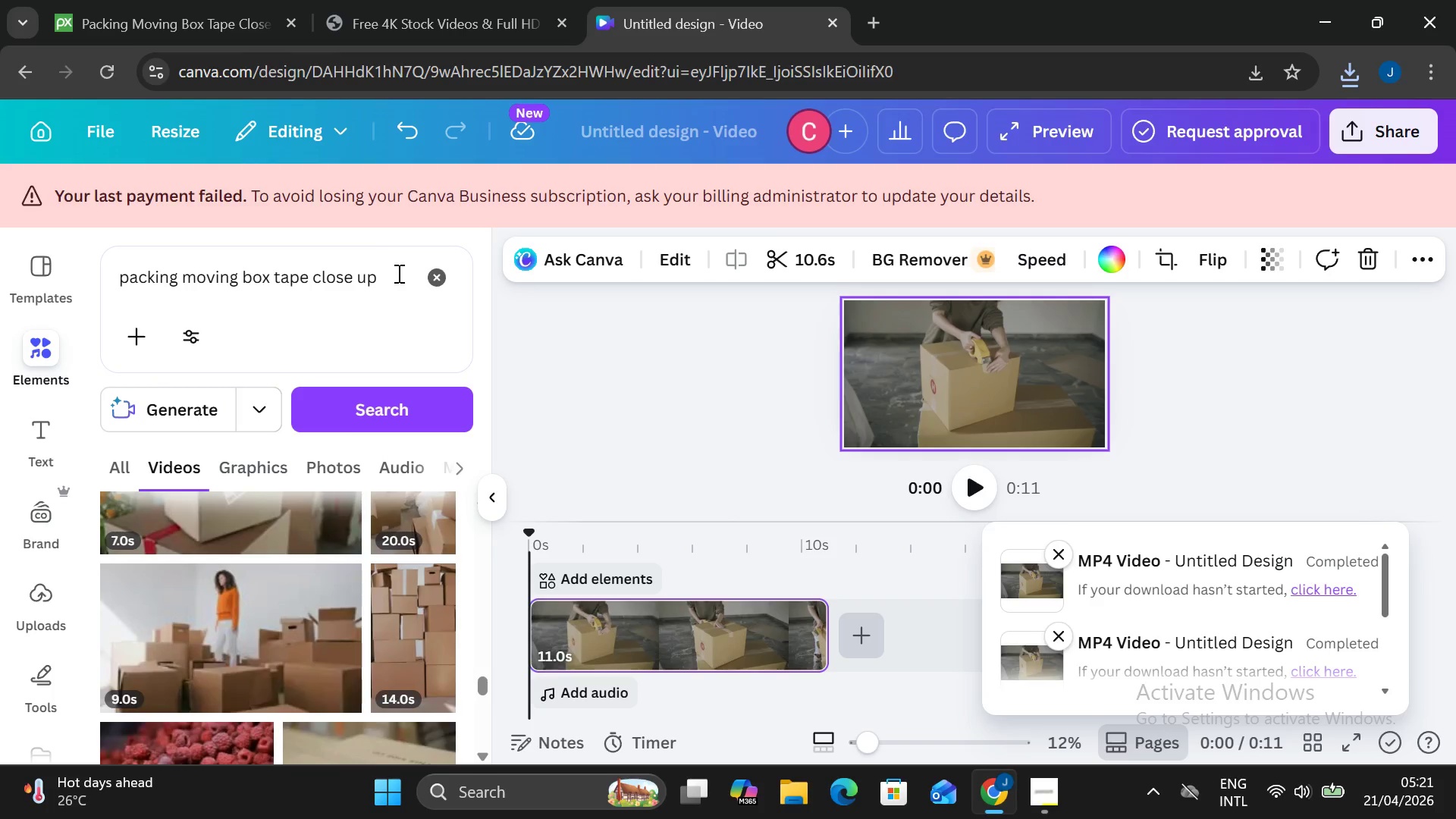 
left_click([450, 284])
 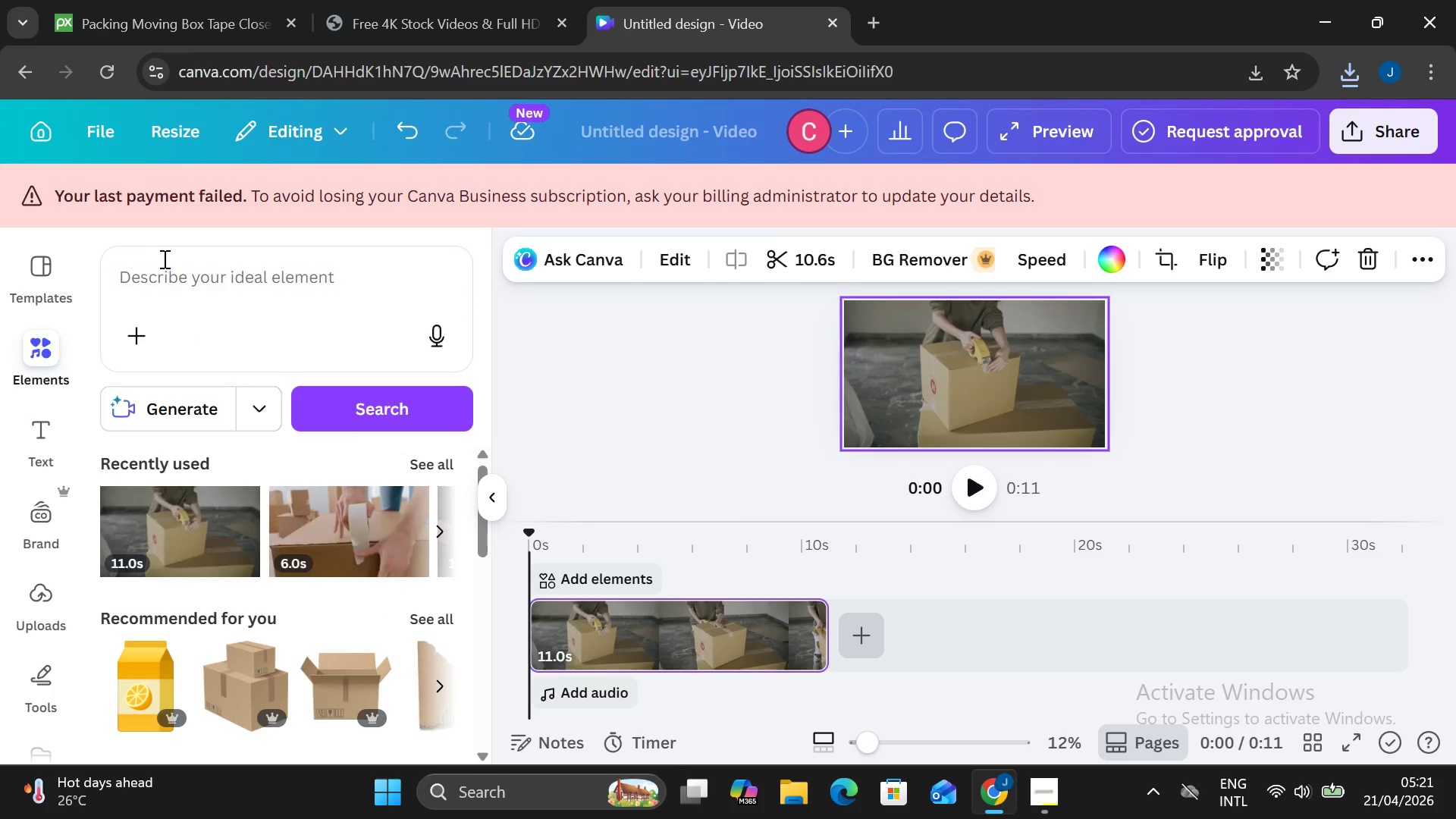 
wait(6.0)
 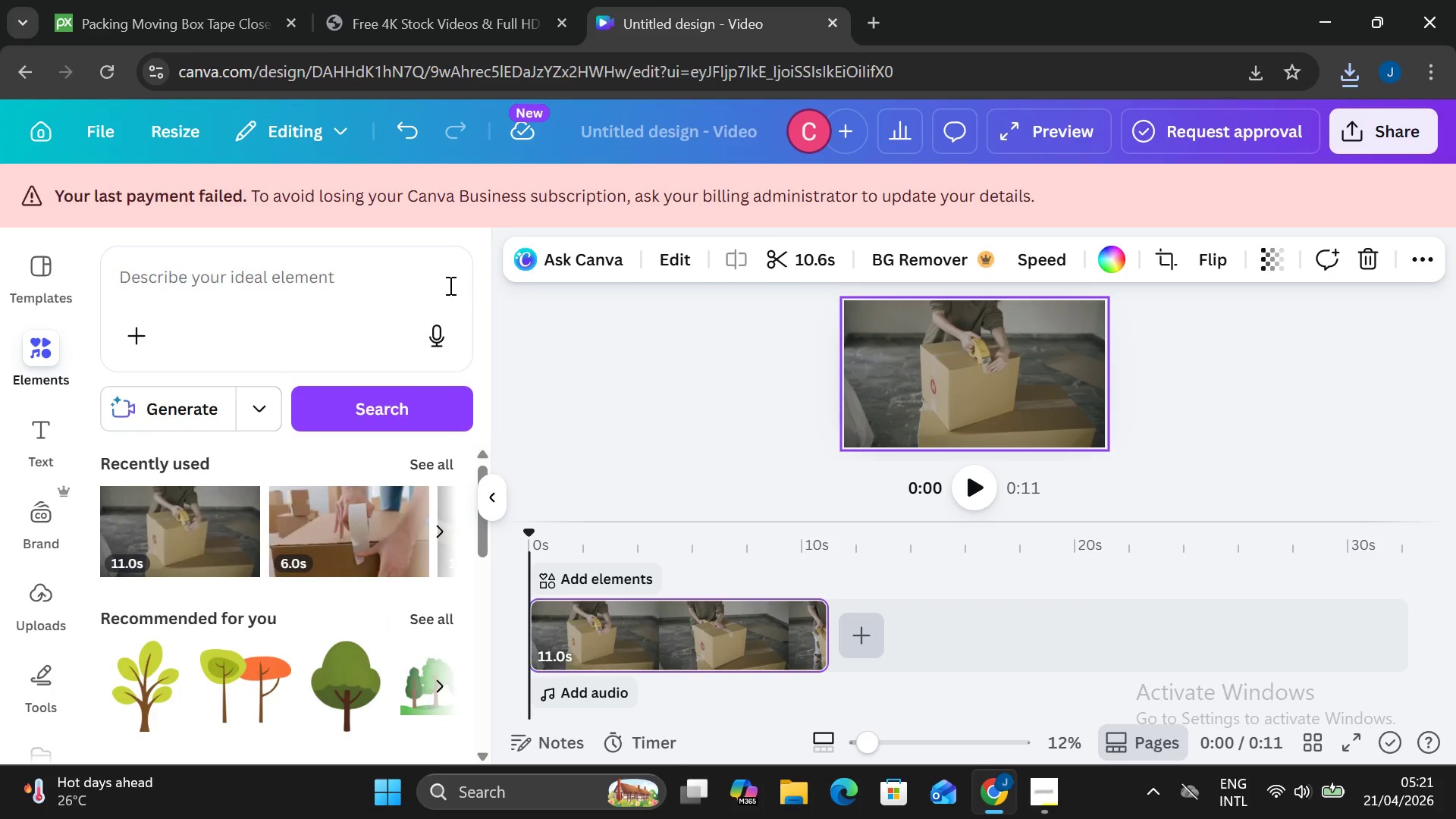 
type(cozy living room)
 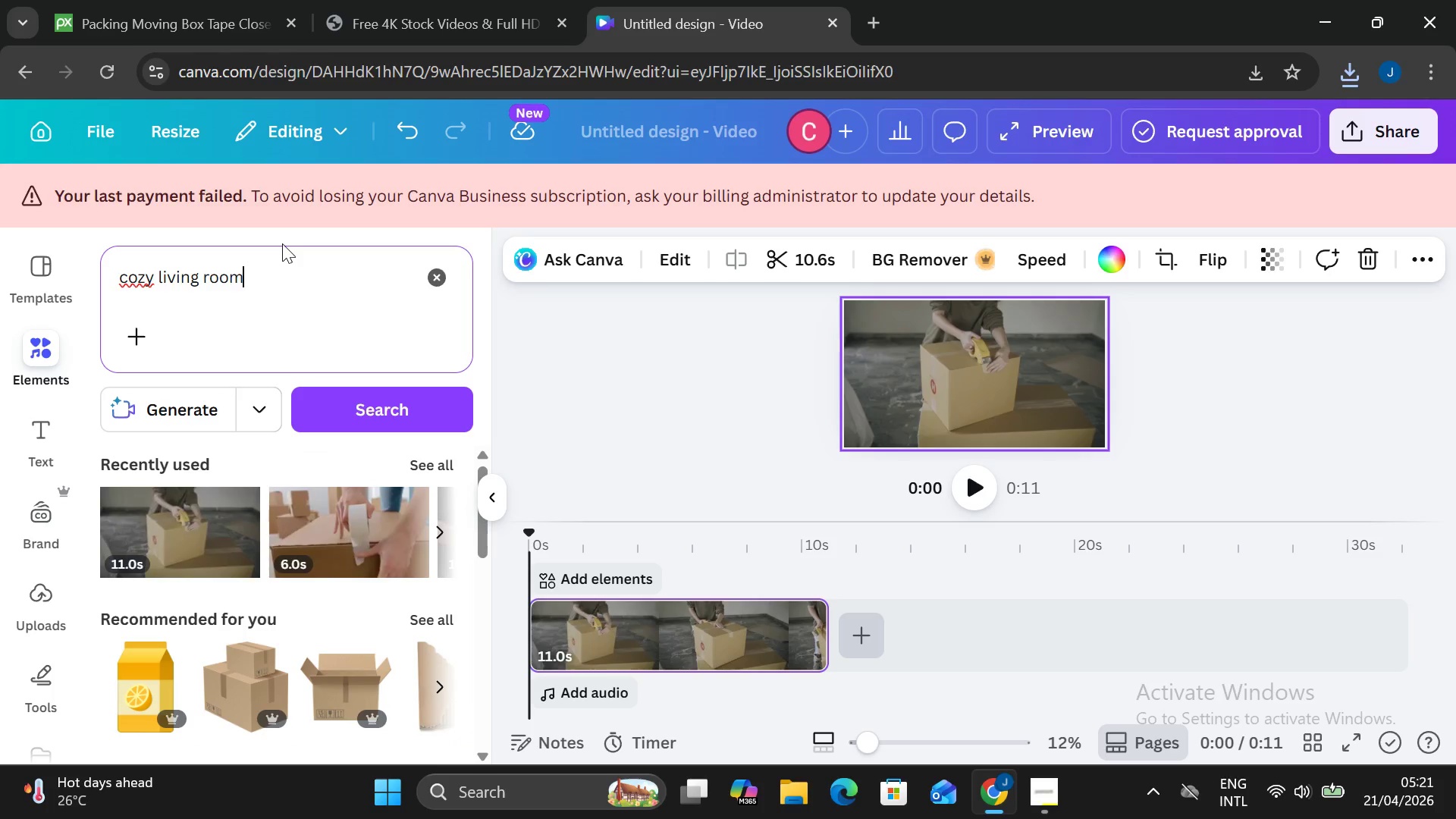 
hold_key(key=ArrowLeft, duration=0.73)
 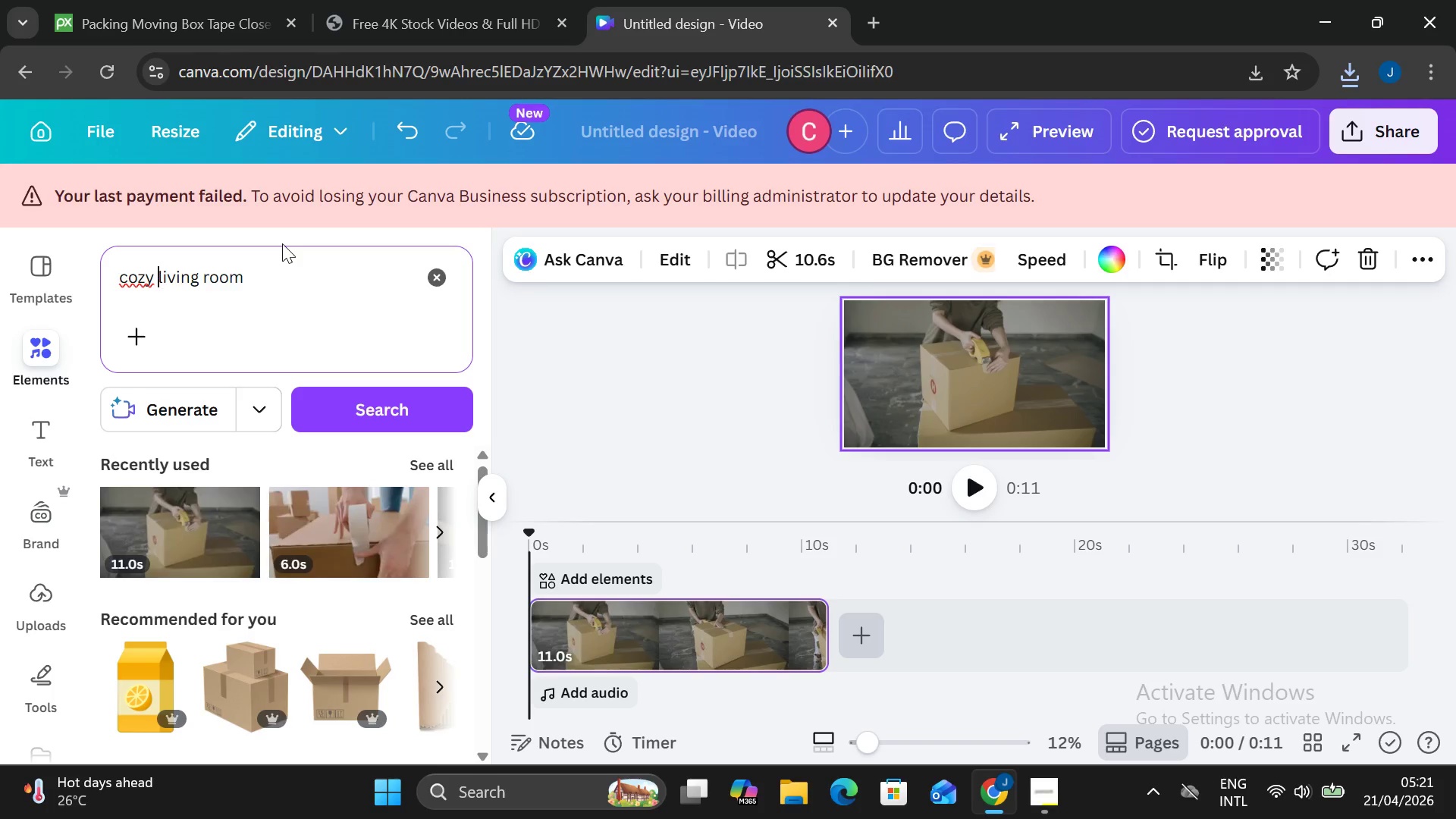 
hold_key(key=ArrowLeft, duration=0.42)
 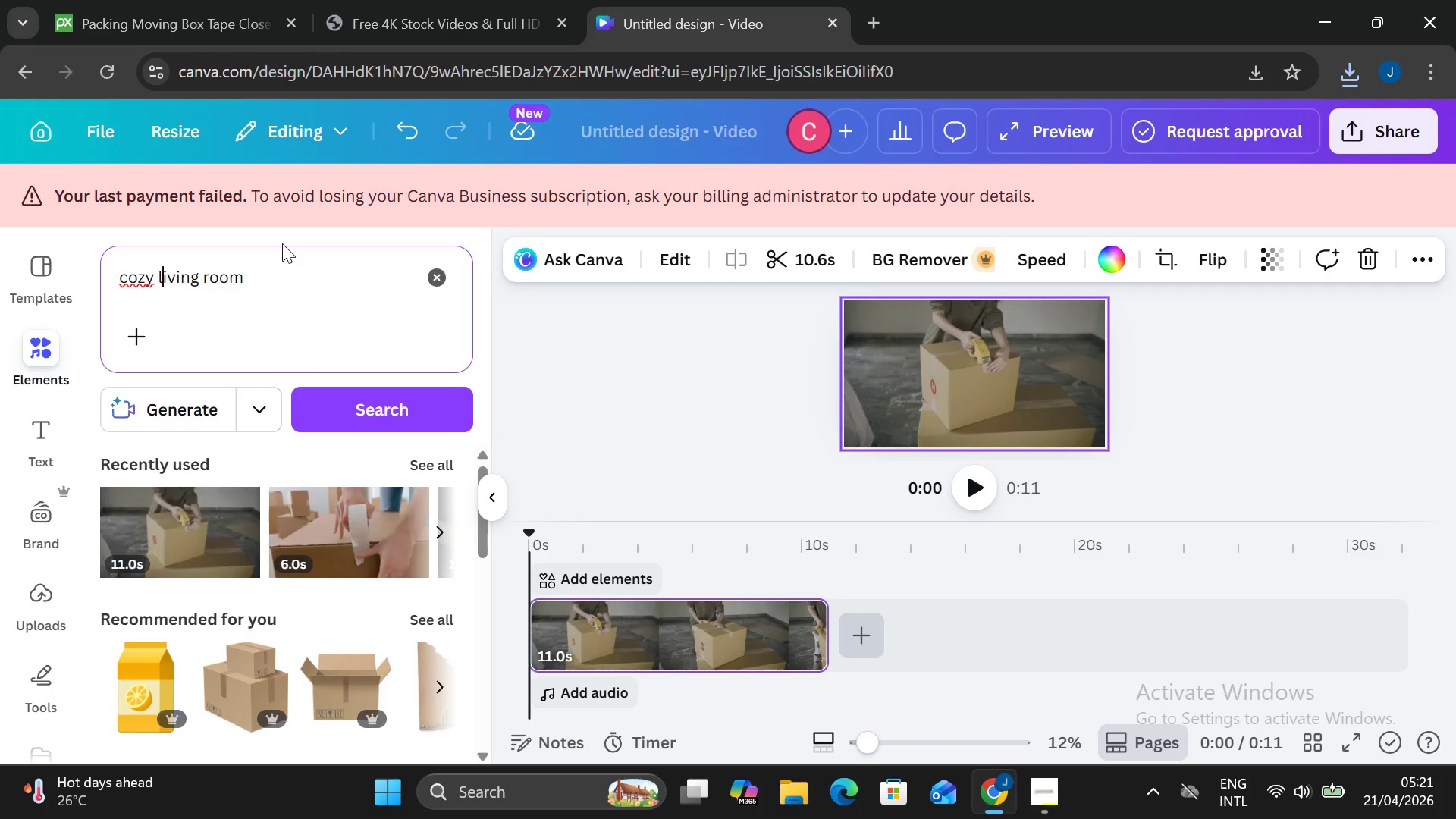 
key(ArrowLeft)
 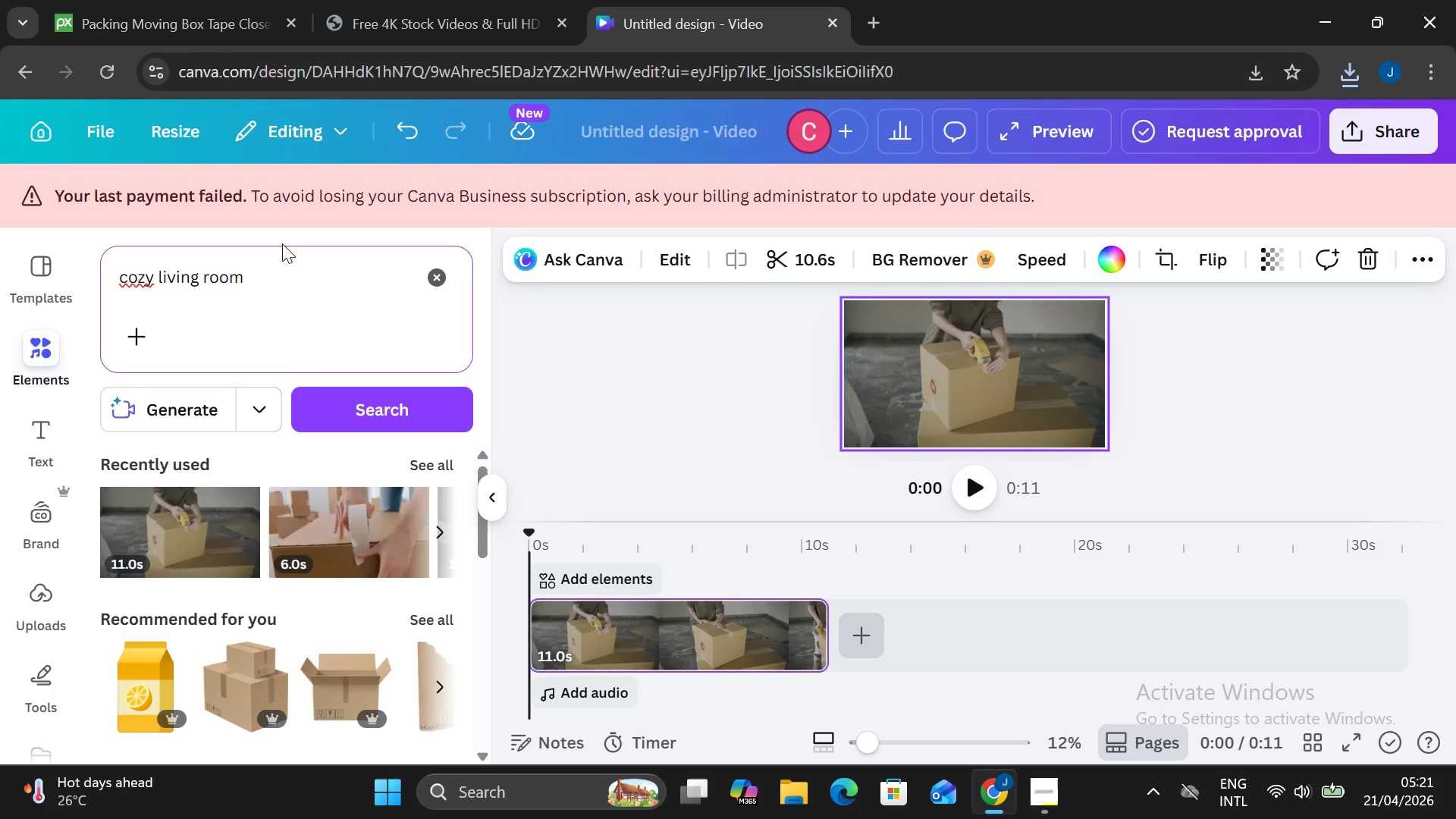 
type(warm )
 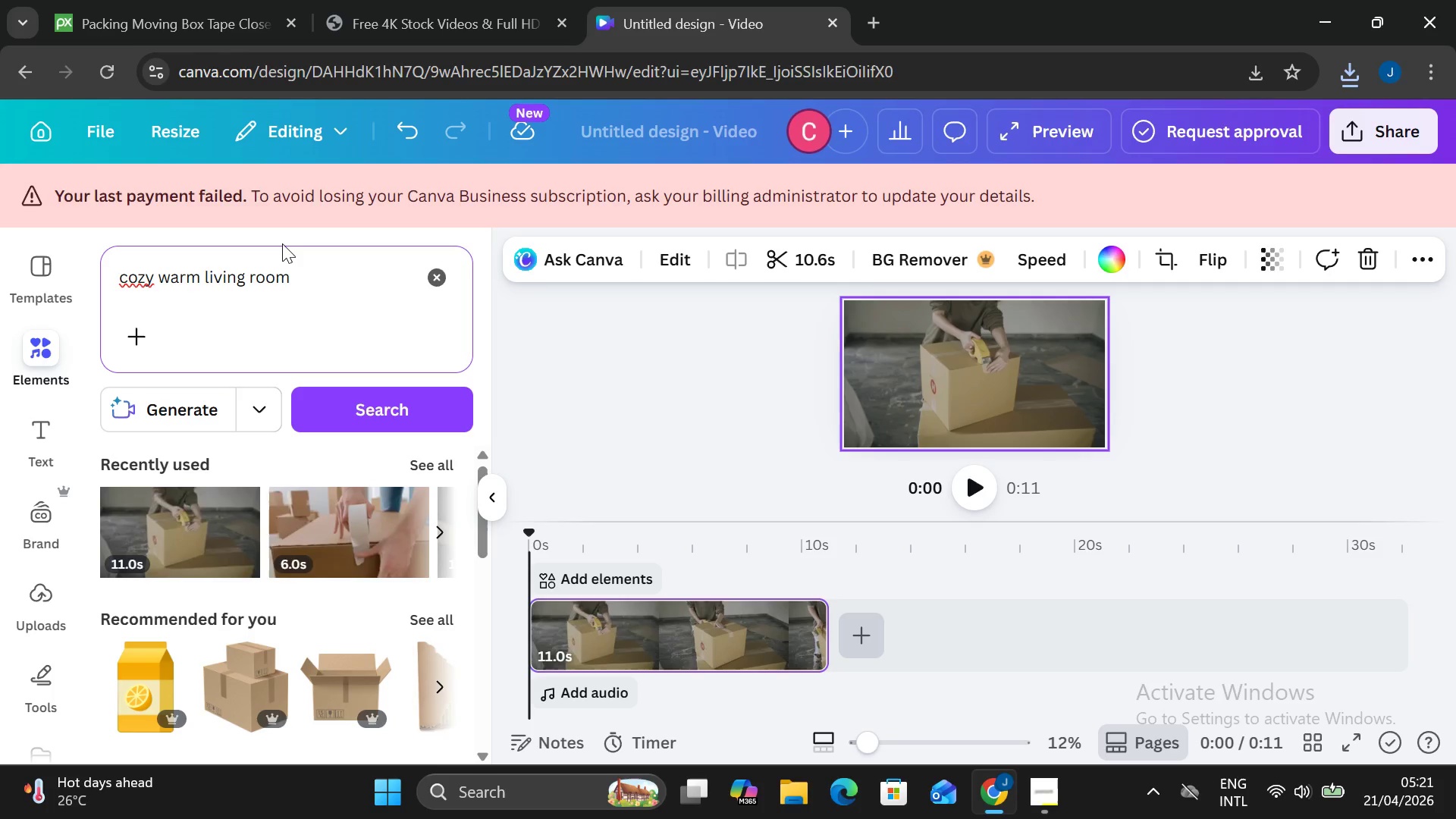 
key(Enter)
 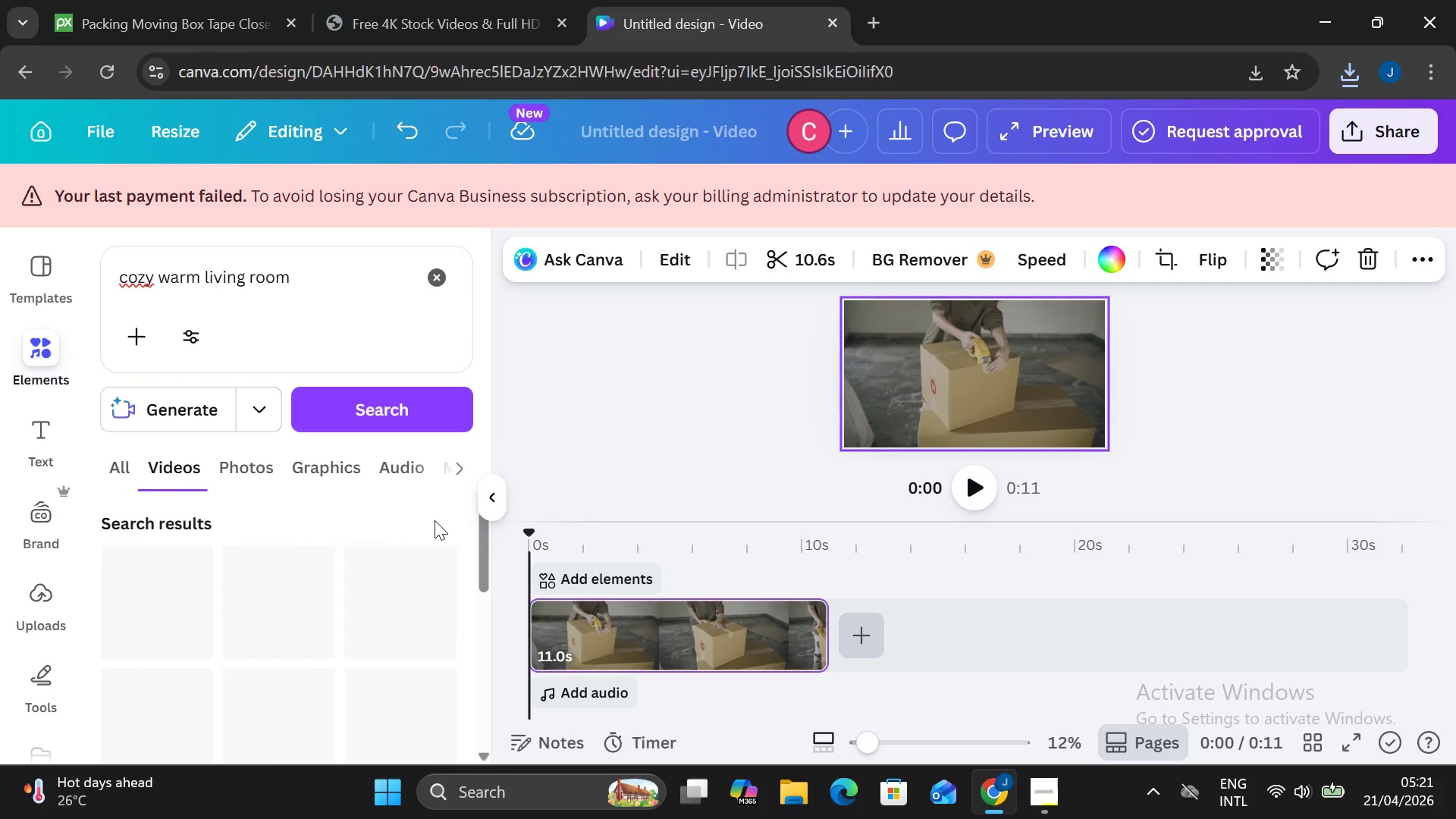 
wait(7.39)
 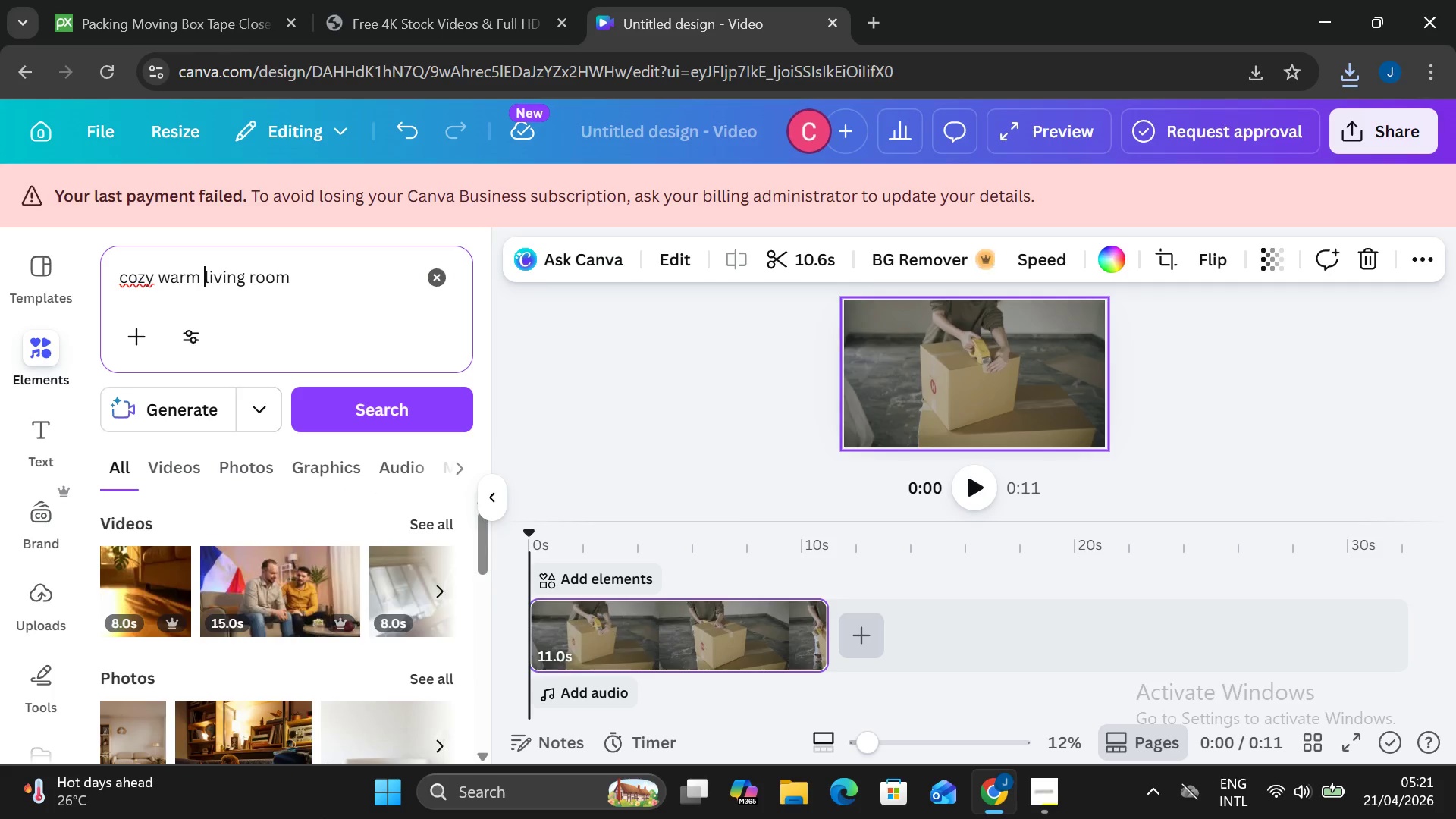 
left_click_drag(start_coordinate=[290, 284], to_coordinate=[1, 102])
 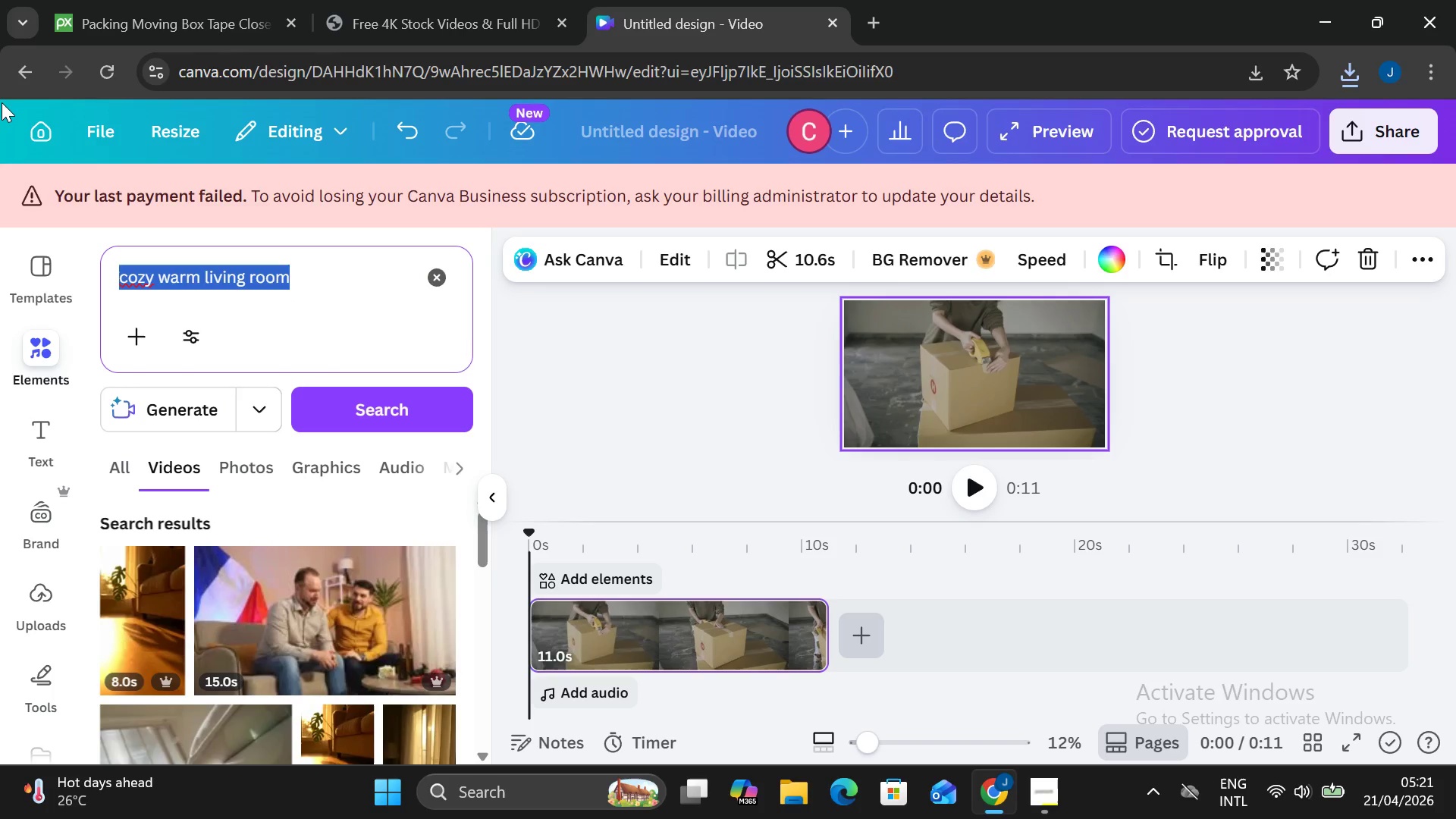 
key(Control+C)
 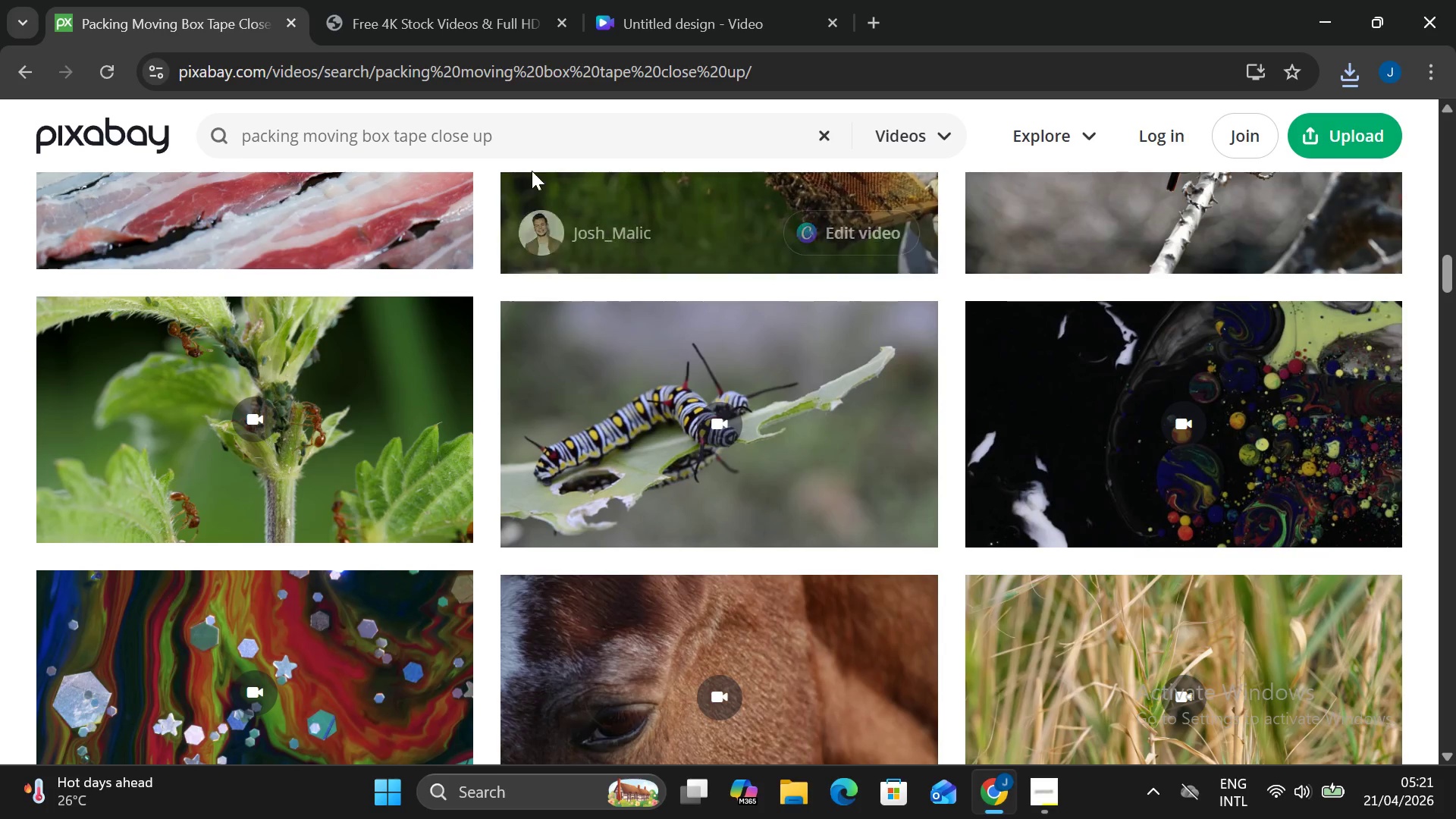 
left_click_drag(start_coordinate=[535, 149], to_coordinate=[19, 97])
 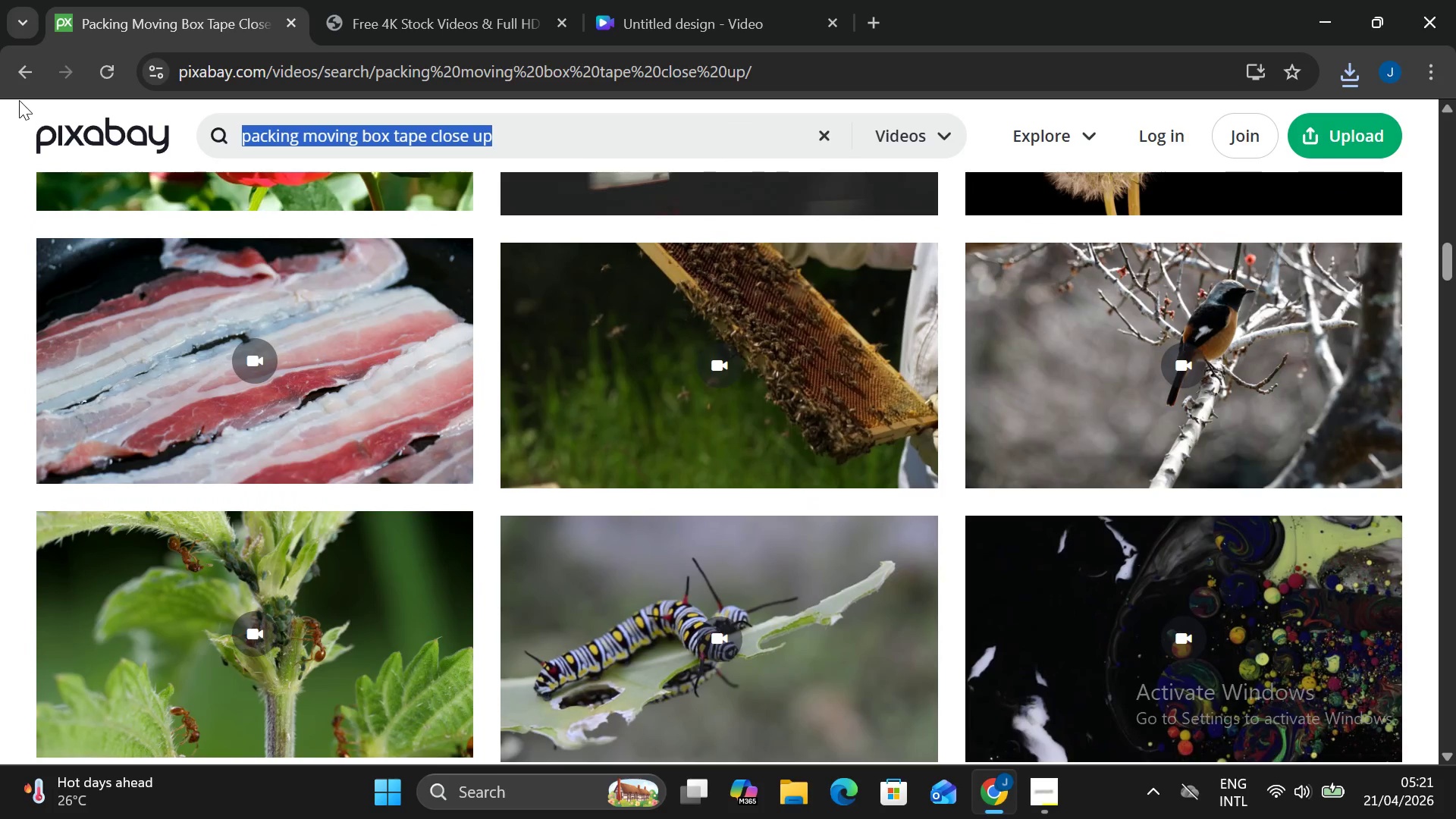 
key(Control+V)
 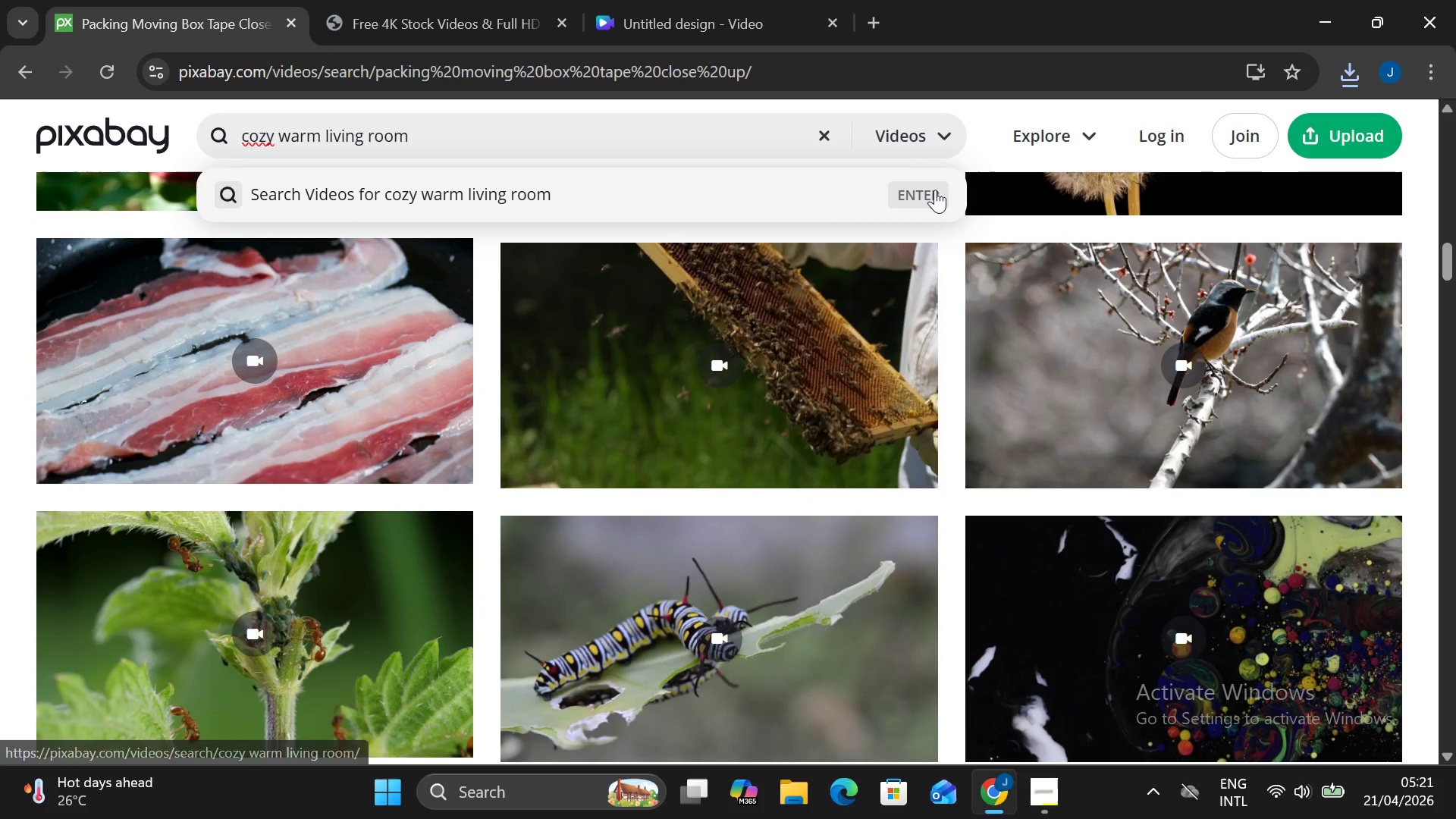 
left_click([935, 189])
 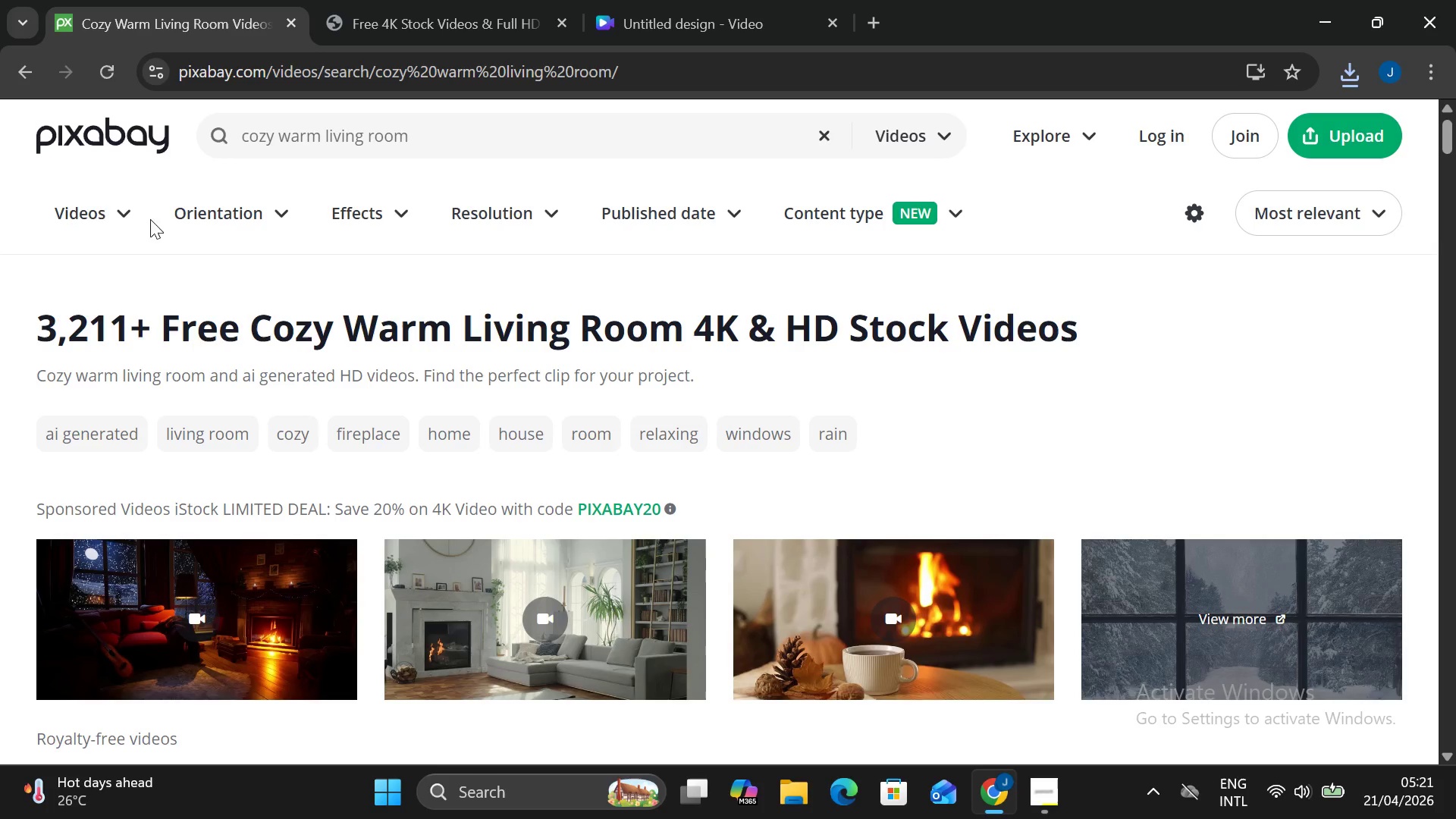 
wait(11.66)
 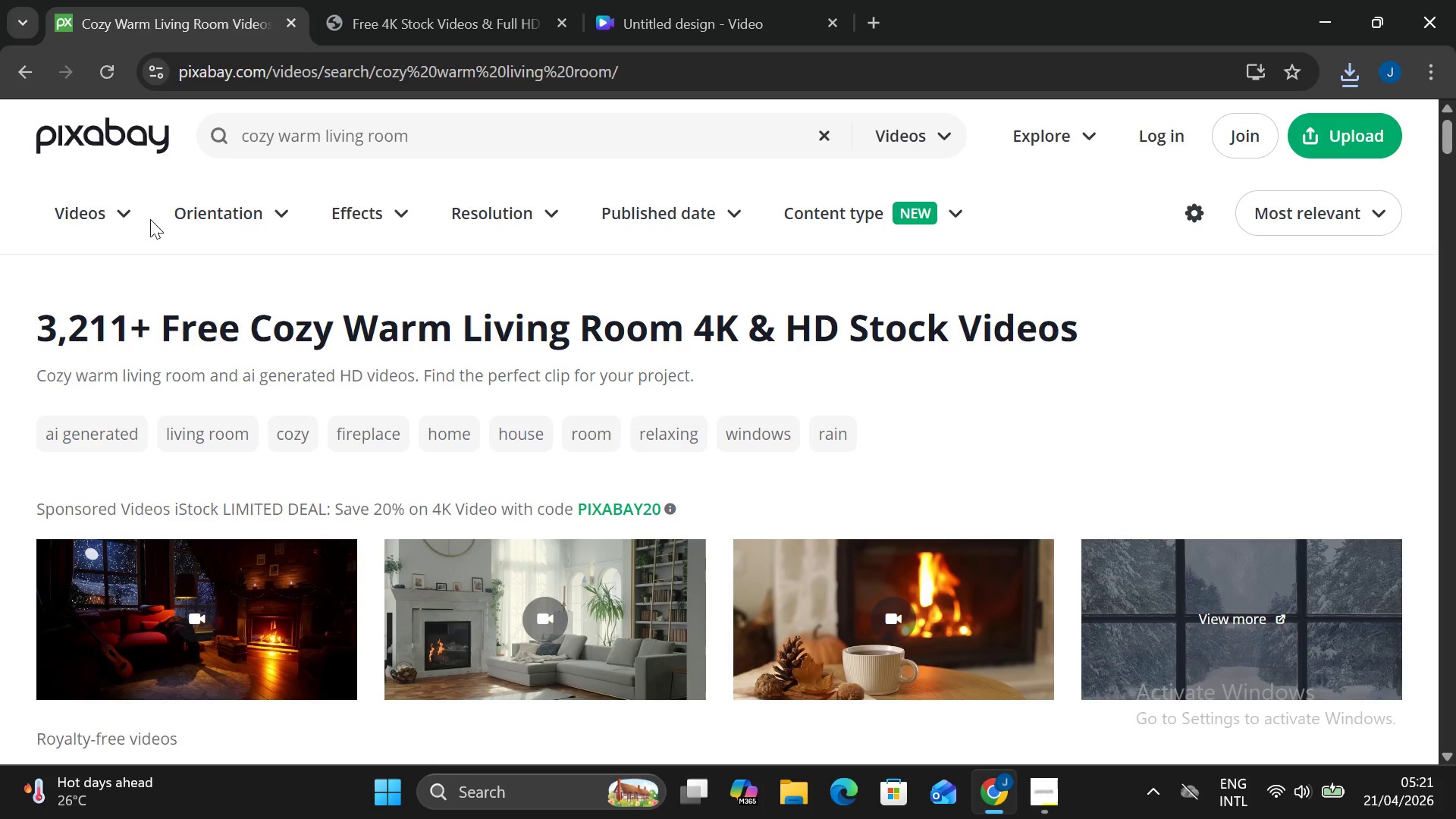 
scroll: coordinate [582, 440], scroll_direction: down, amount: 4.0
 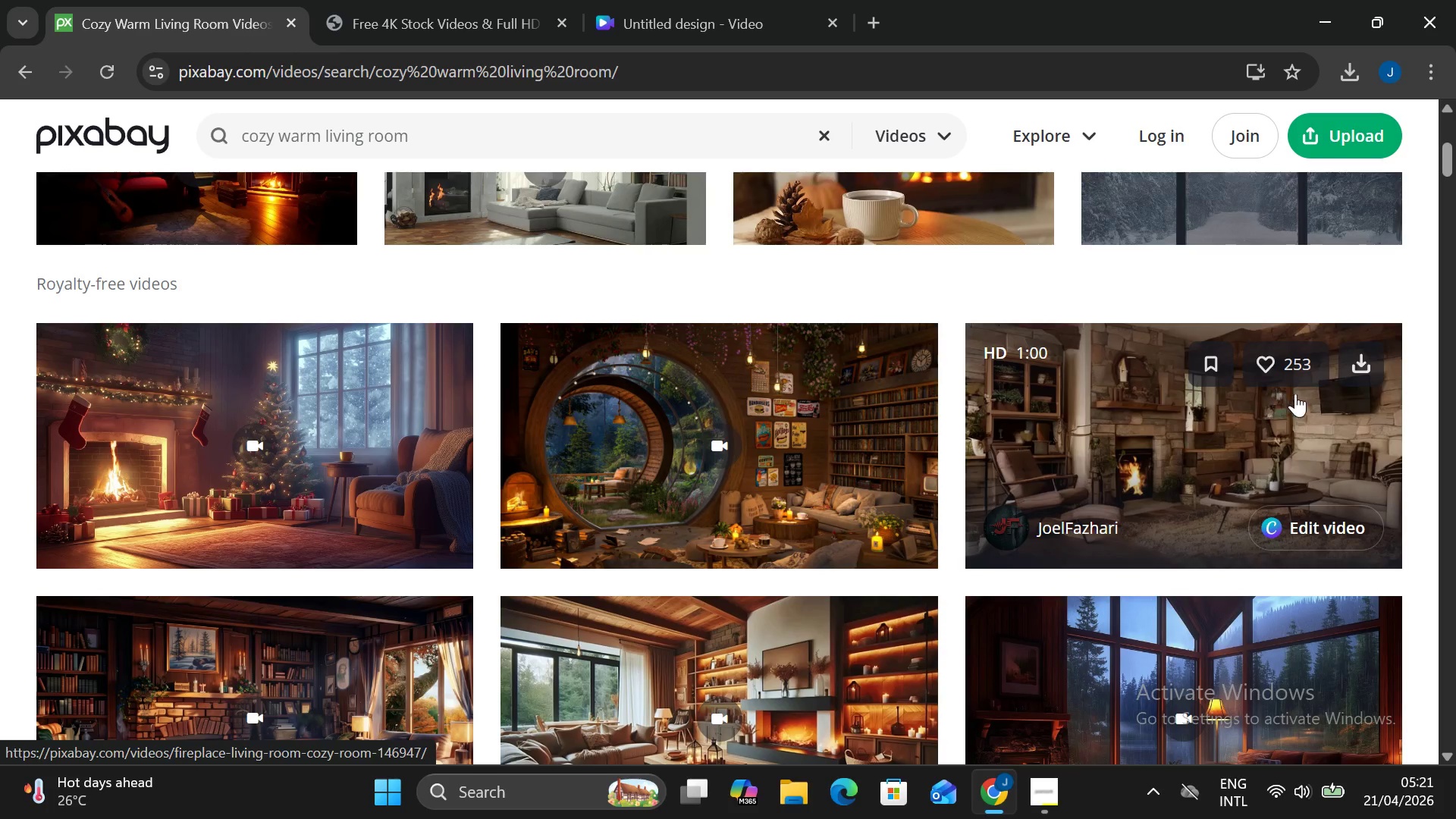 
wait(7.26)
 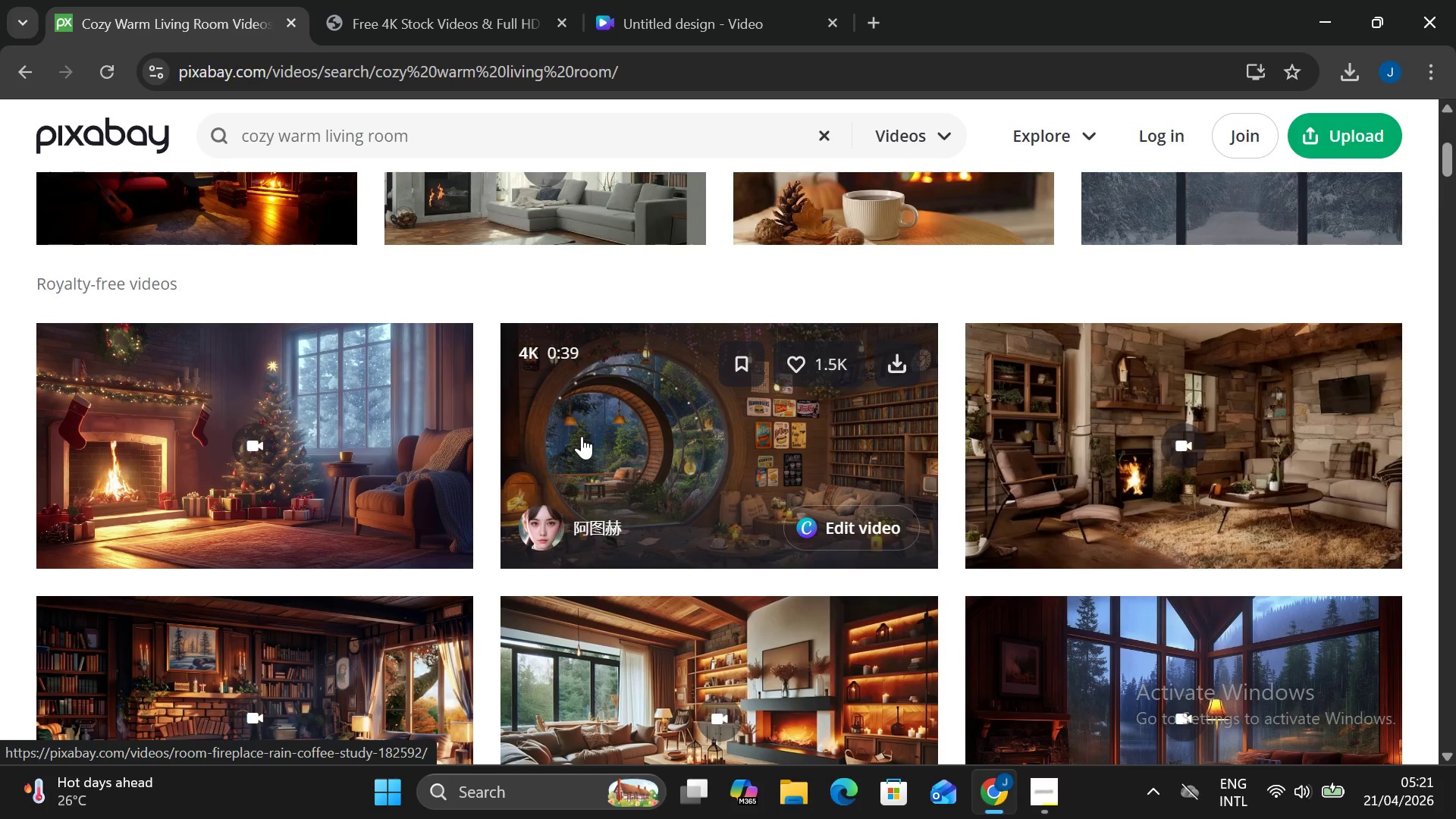 
scroll: coordinate [992, 431], scroll_direction: down, amount: 2.0
 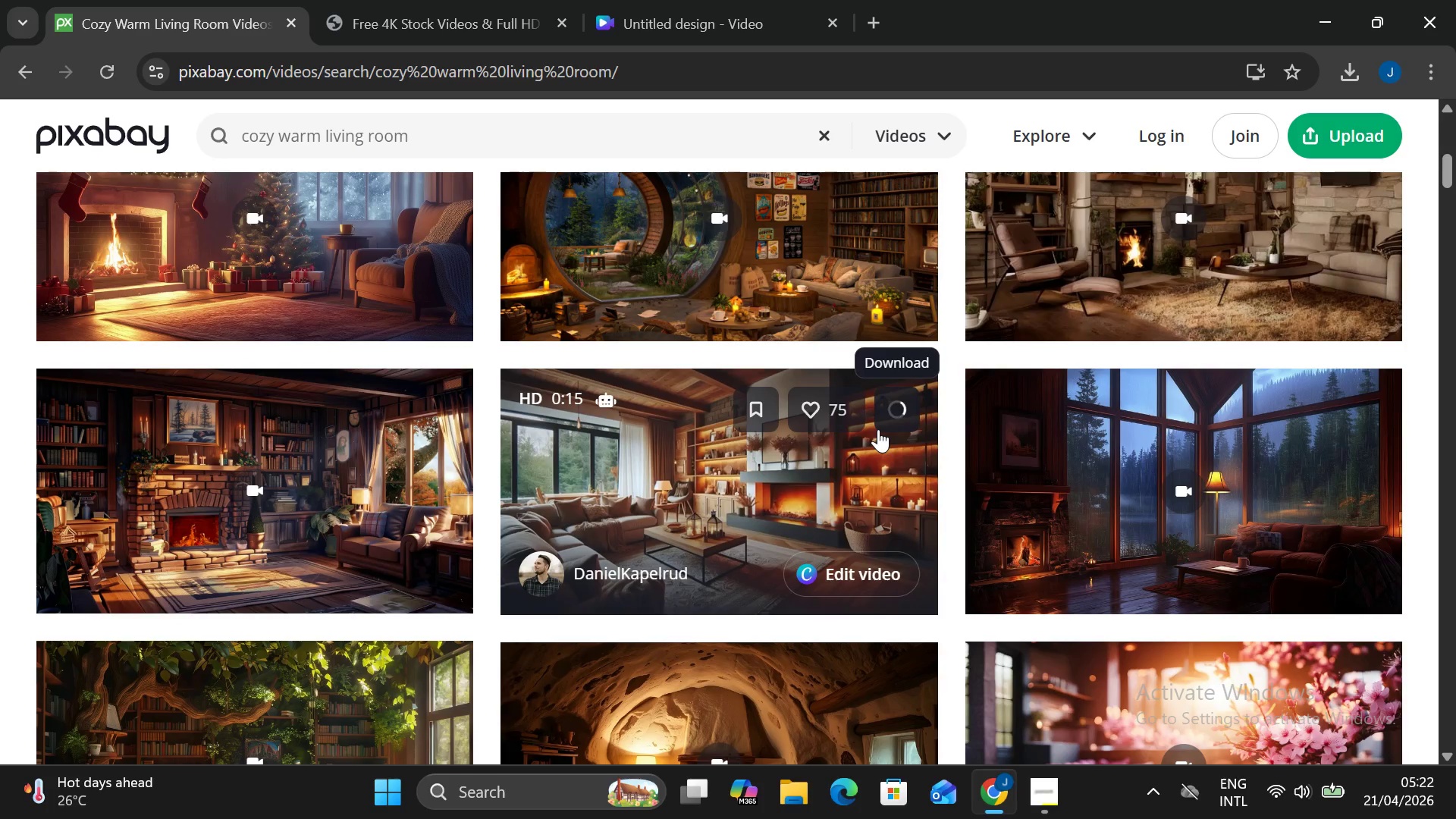 
wait(14.89)
 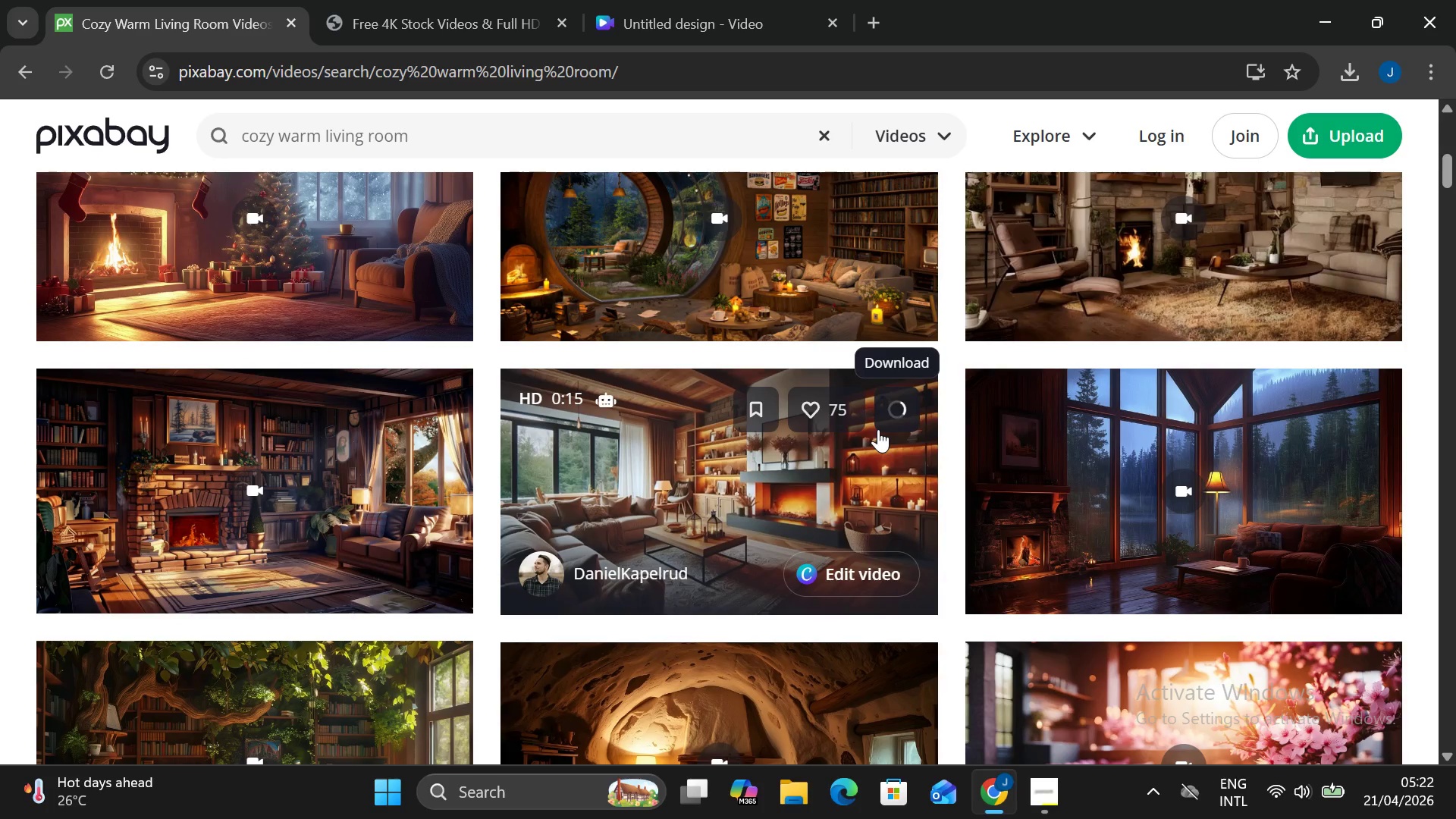 
scroll: coordinate [571, 413], scroll_direction: down, amount: 1.0
 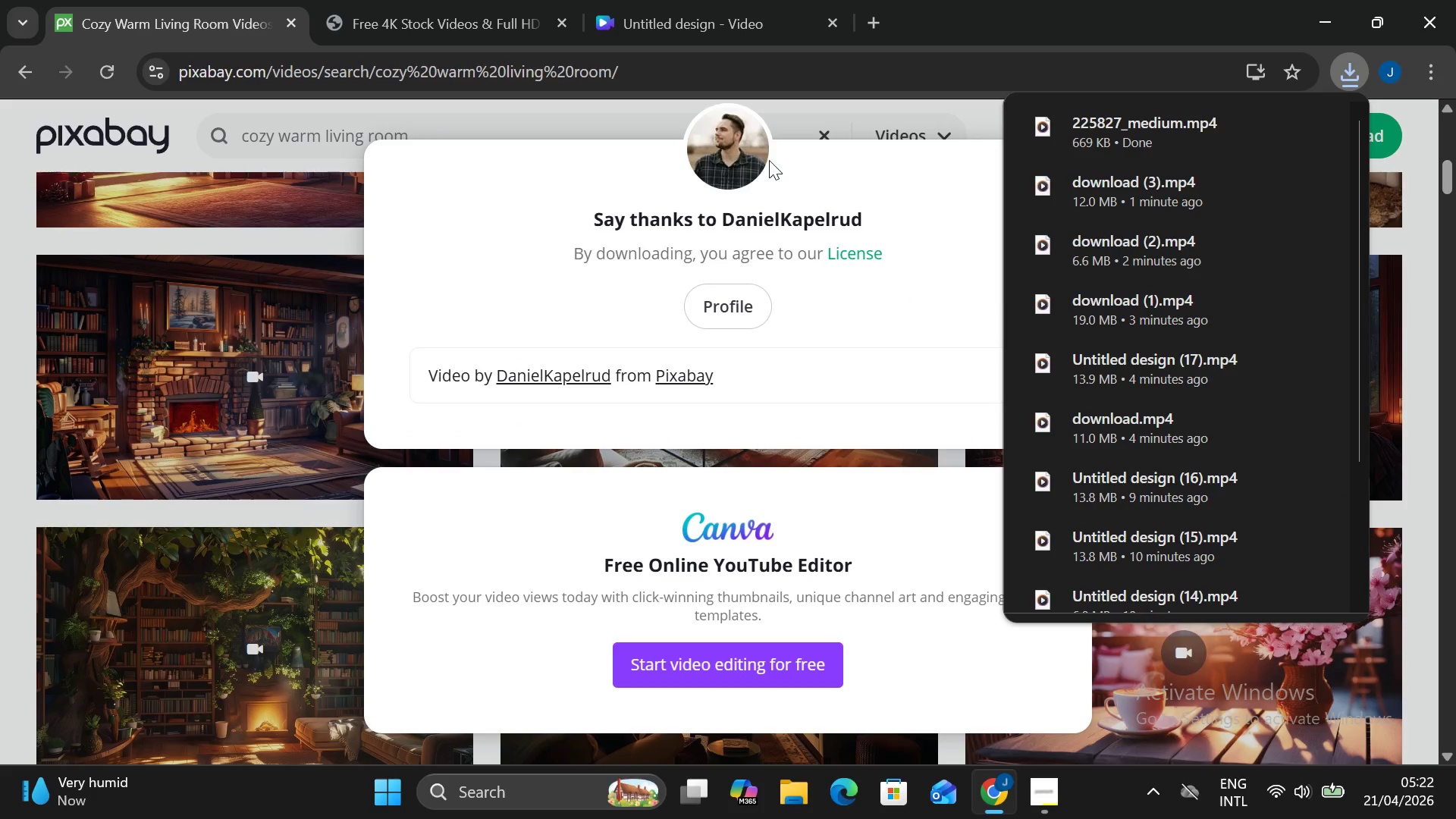 
left_click_drag(start_coordinate=[847, 175], to_coordinate=[846, 181])
 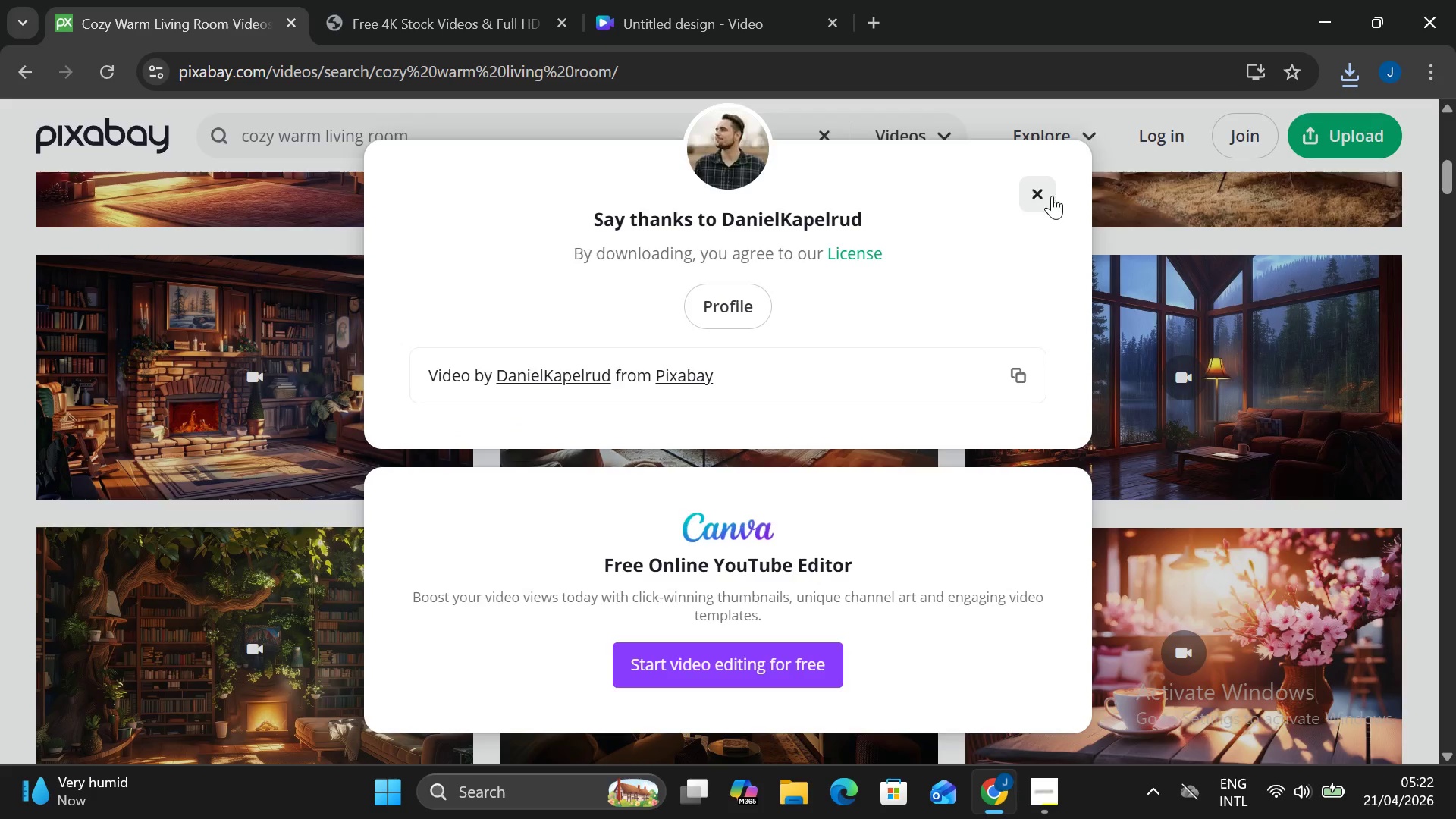 
scroll: coordinate [966, 281], scroll_direction: down, amount: 5.0
 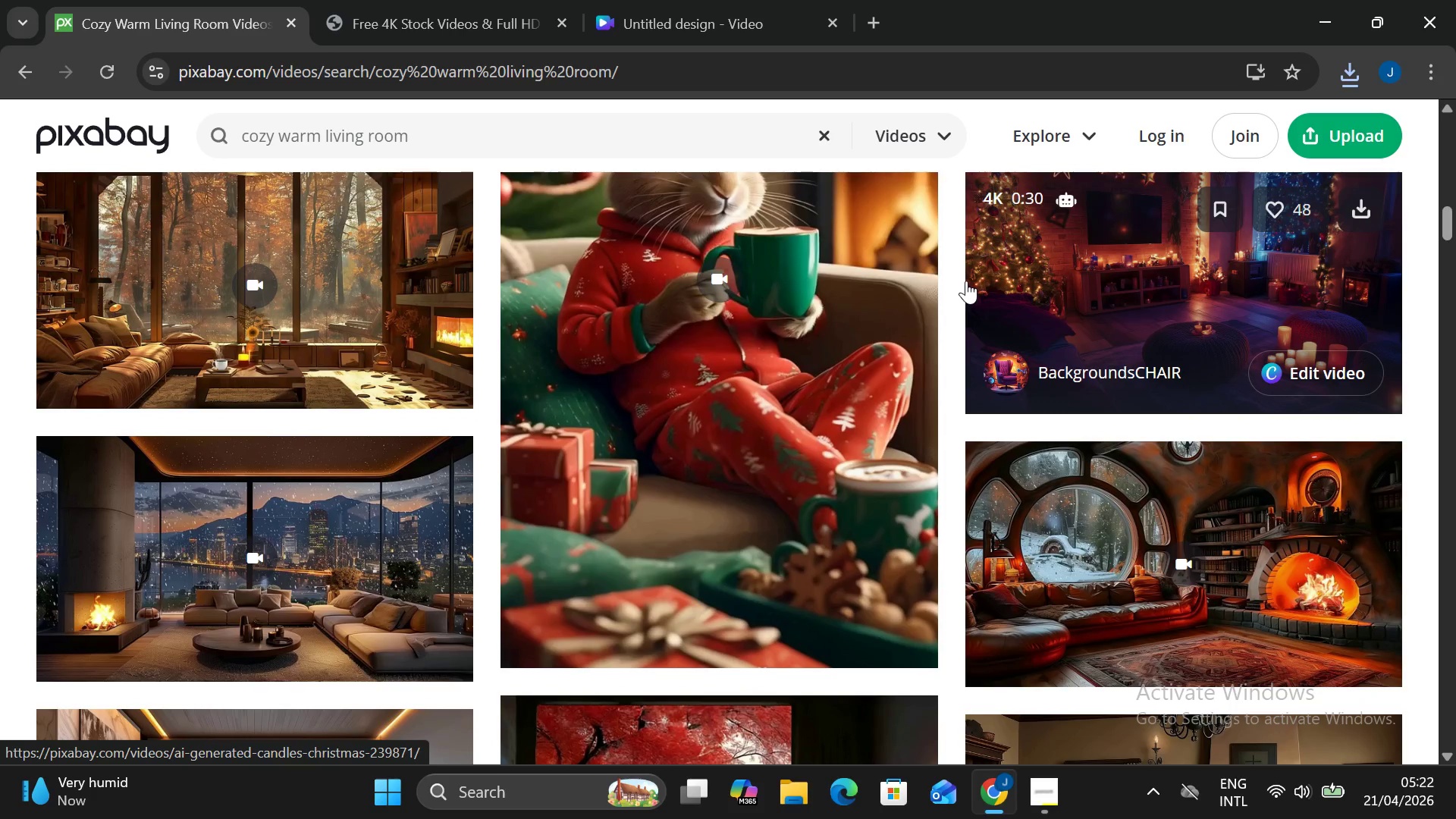 
scroll: coordinate [967, 281], scroll_direction: up, amount: 11.0
 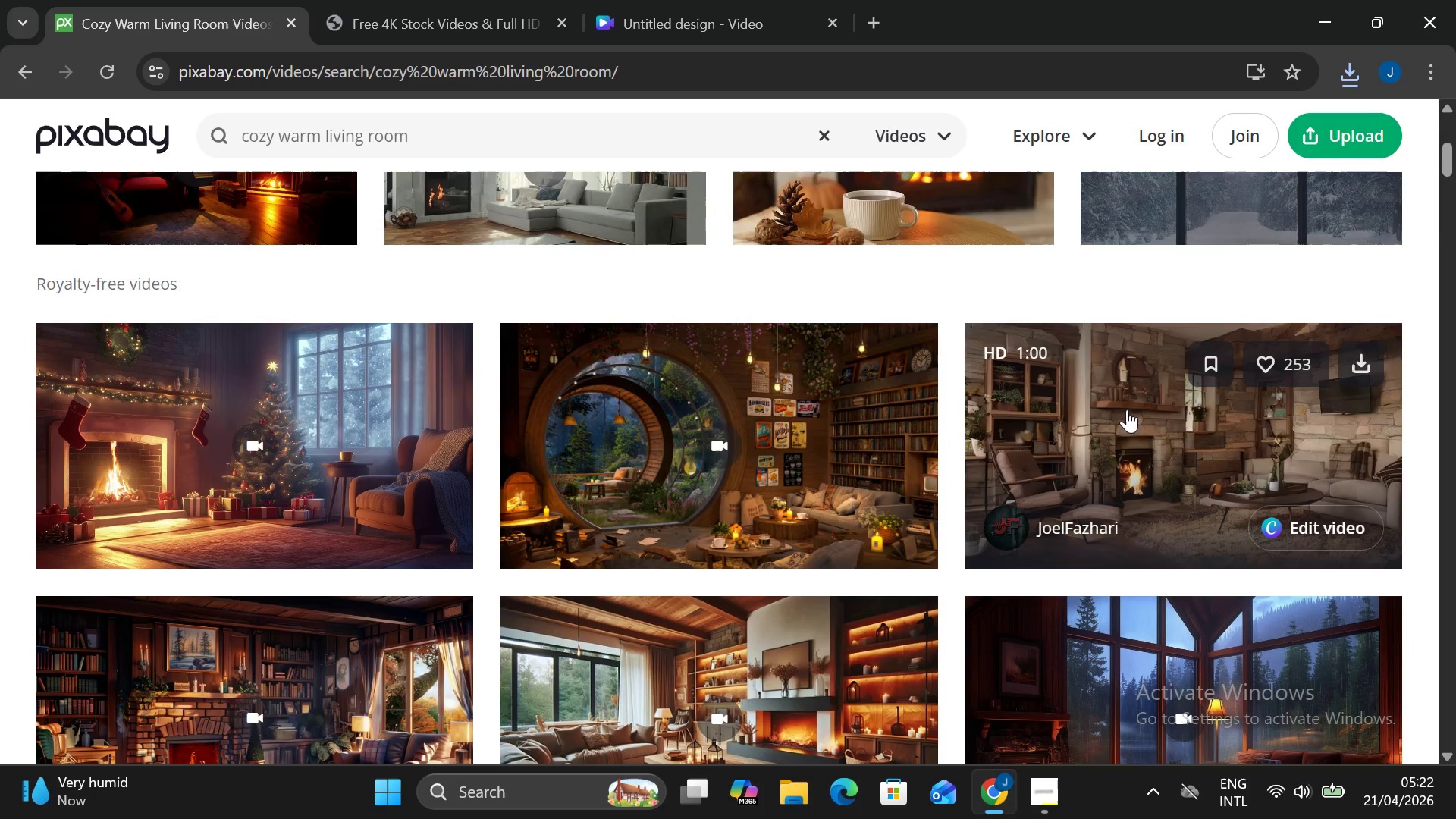 
left_click([1353, 372])
 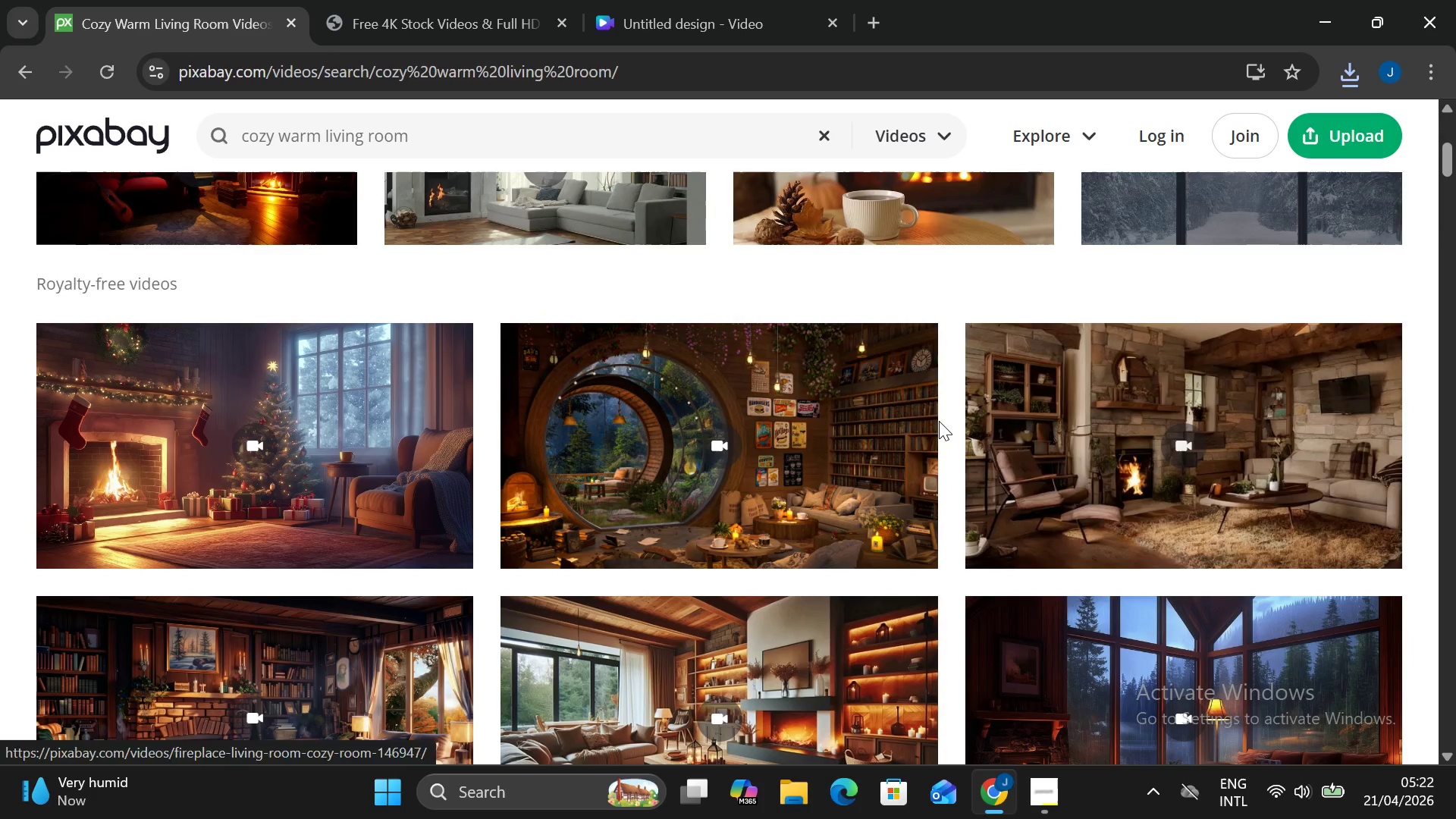 
wait(5.16)
 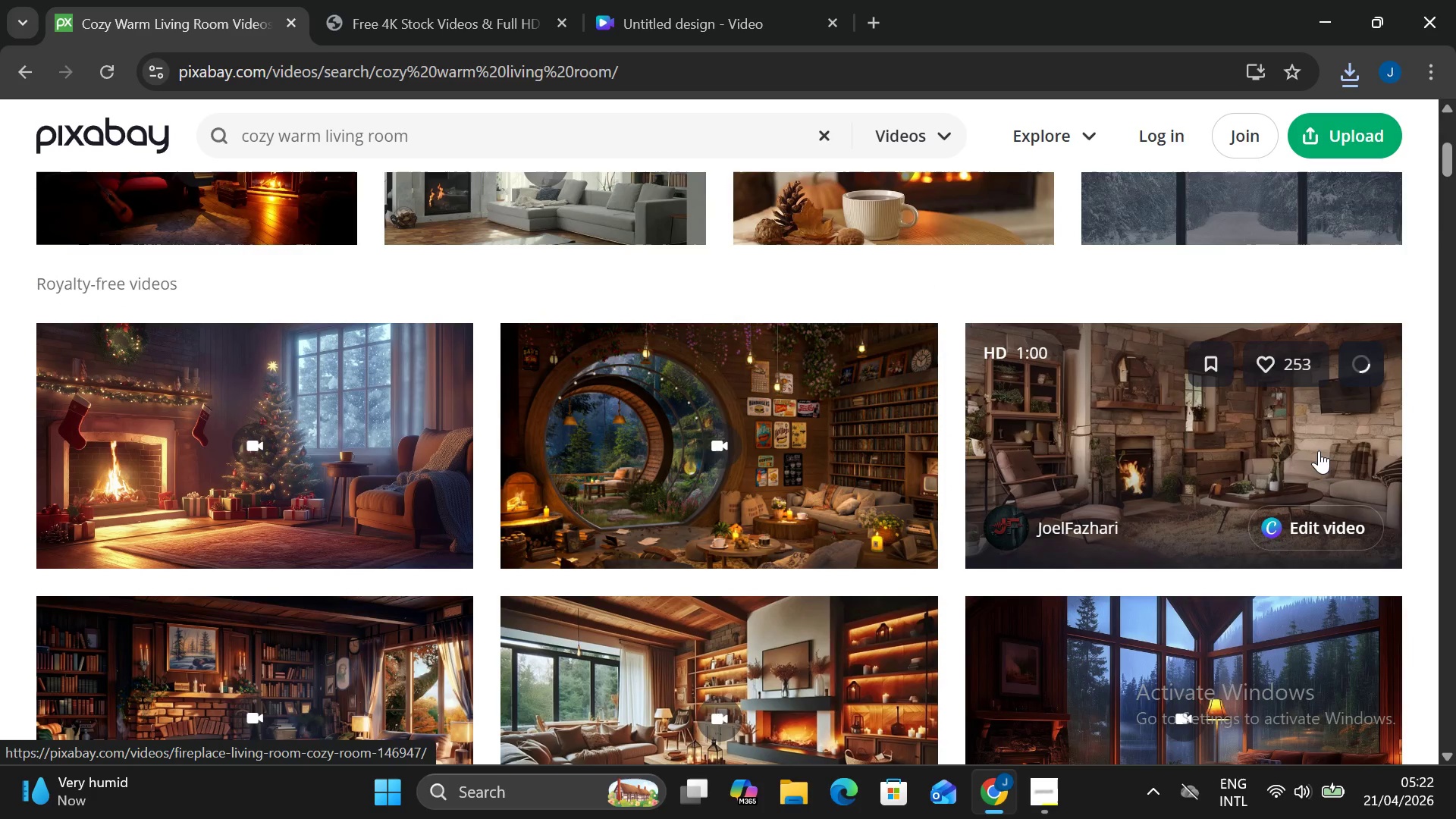 
scroll: coordinate [829, 398], scroll_direction: down, amount: 9.0
 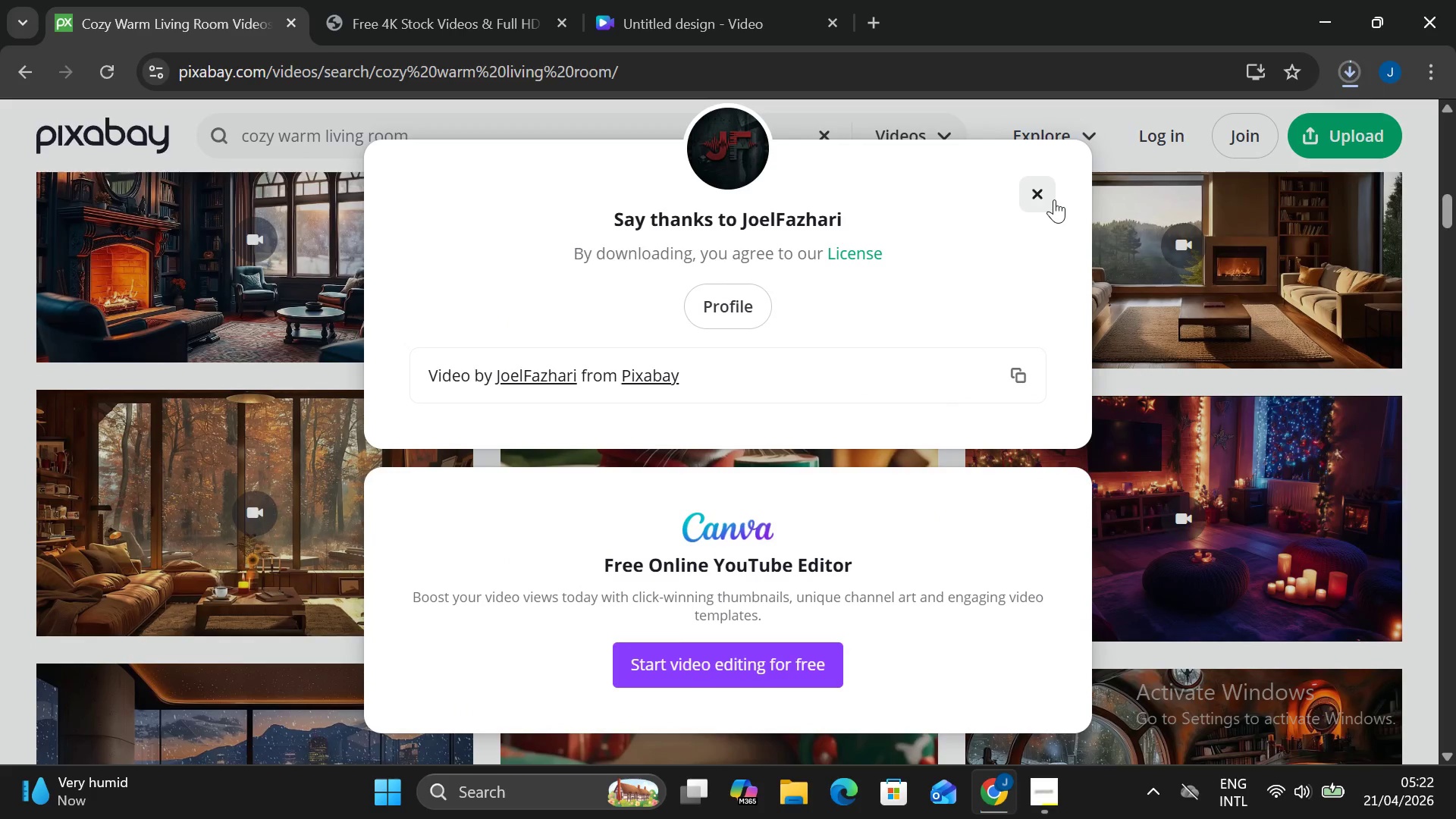 
left_click([1054, 199])
 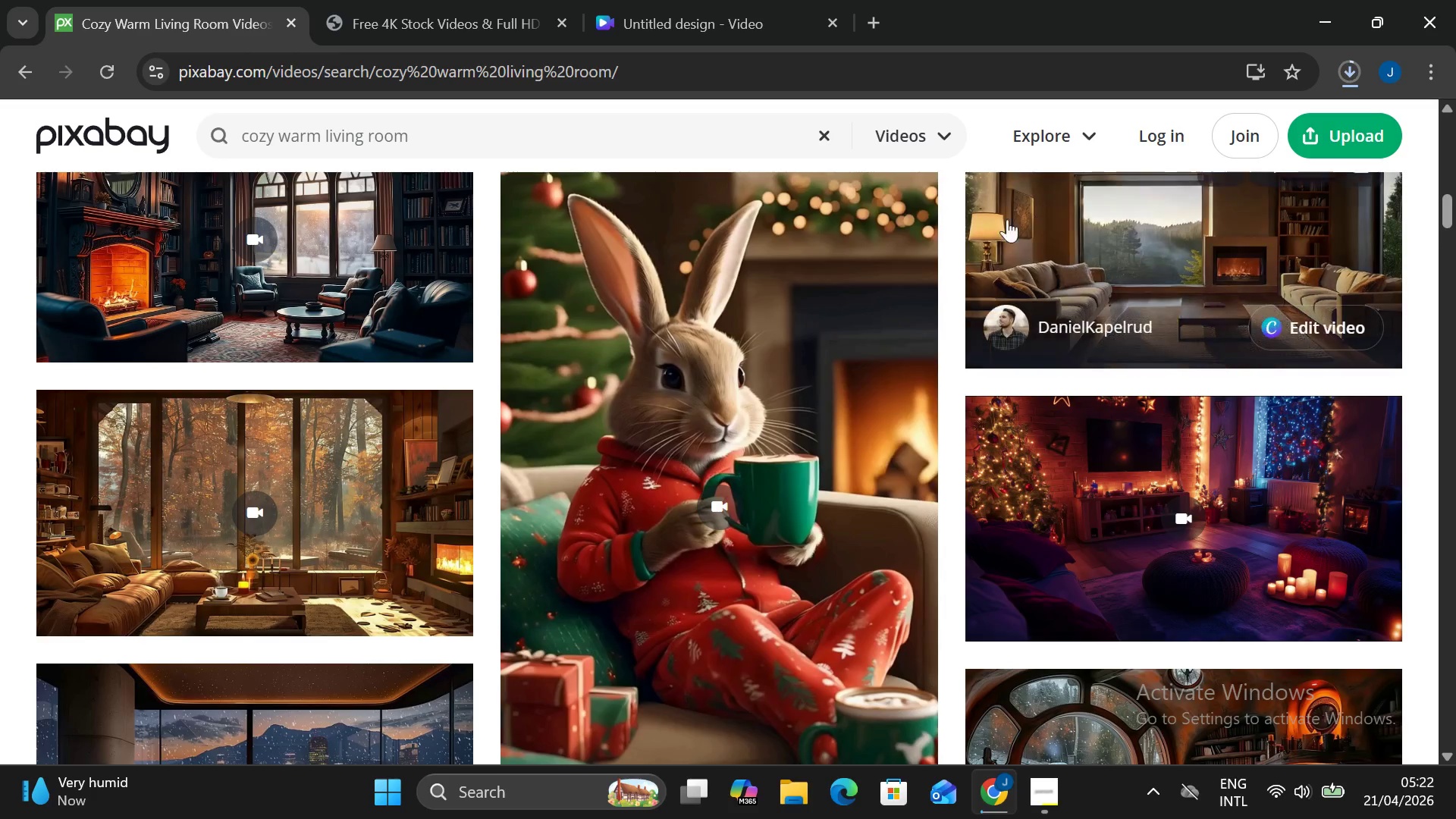 
scroll: coordinate [994, 235], scroll_direction: down, amount: 6.0
 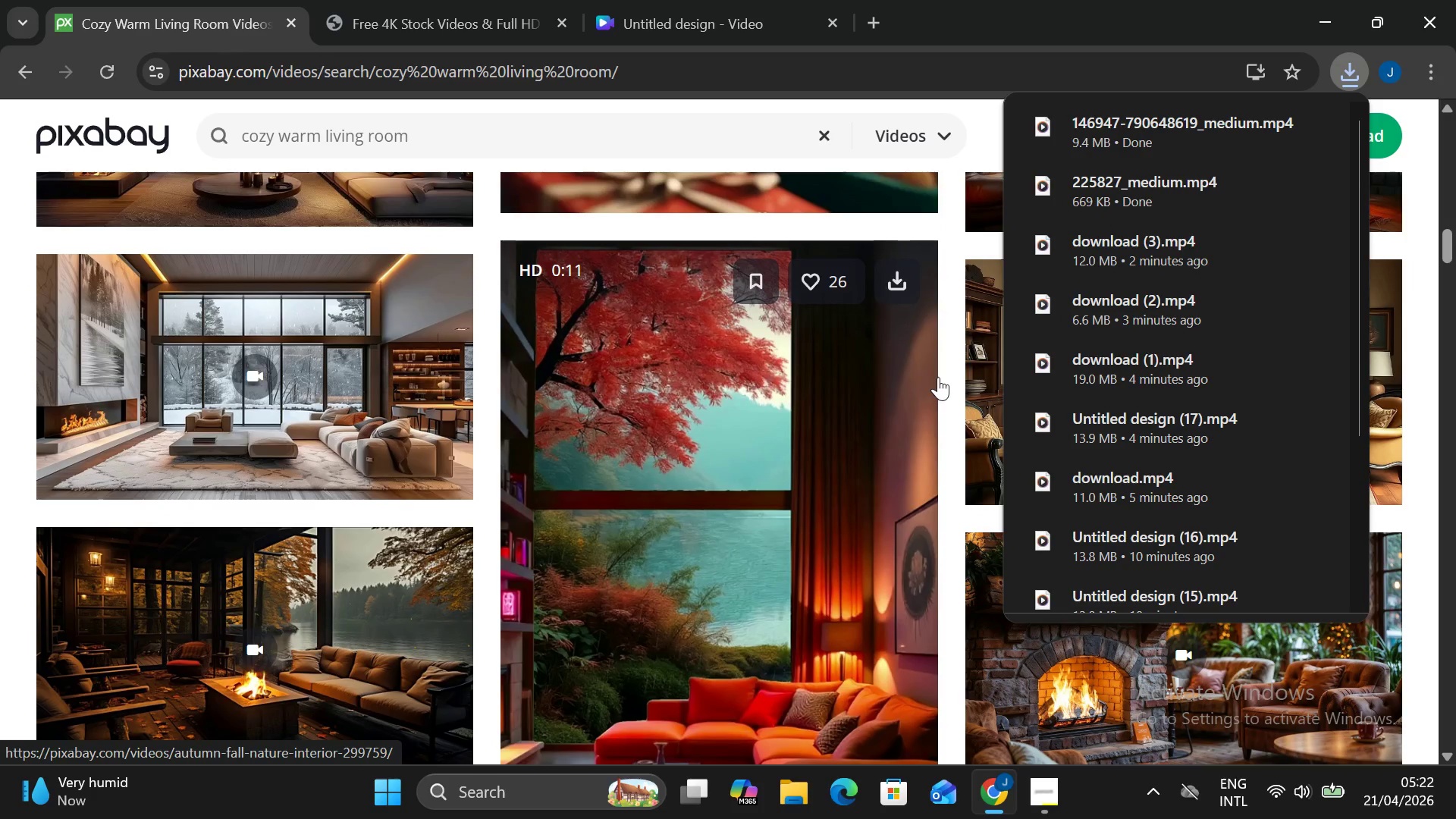 
left_click([949, 377])
 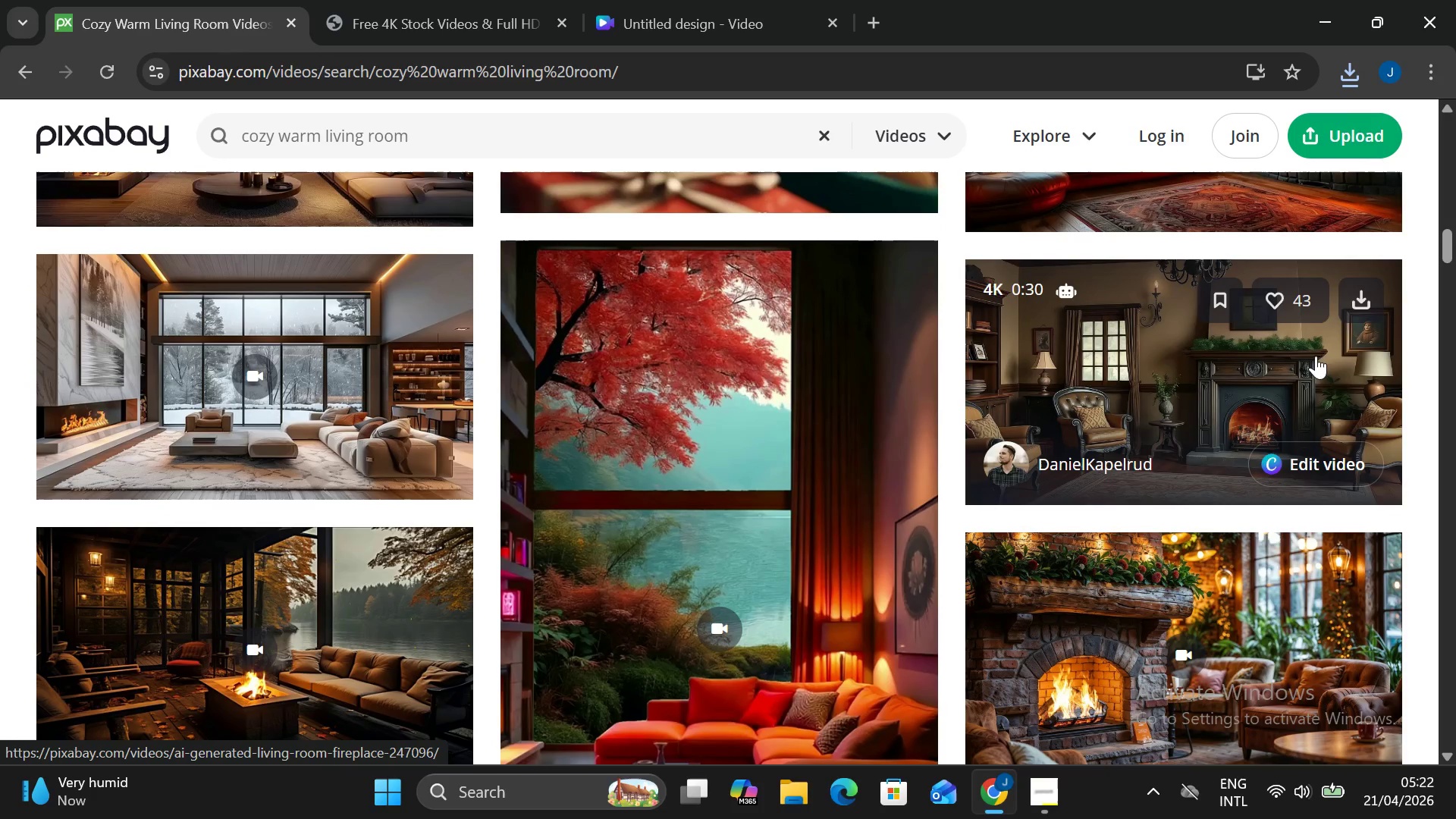 
scroll: coordinate [702, 440], scroll_direction: down, amount: 8.0
 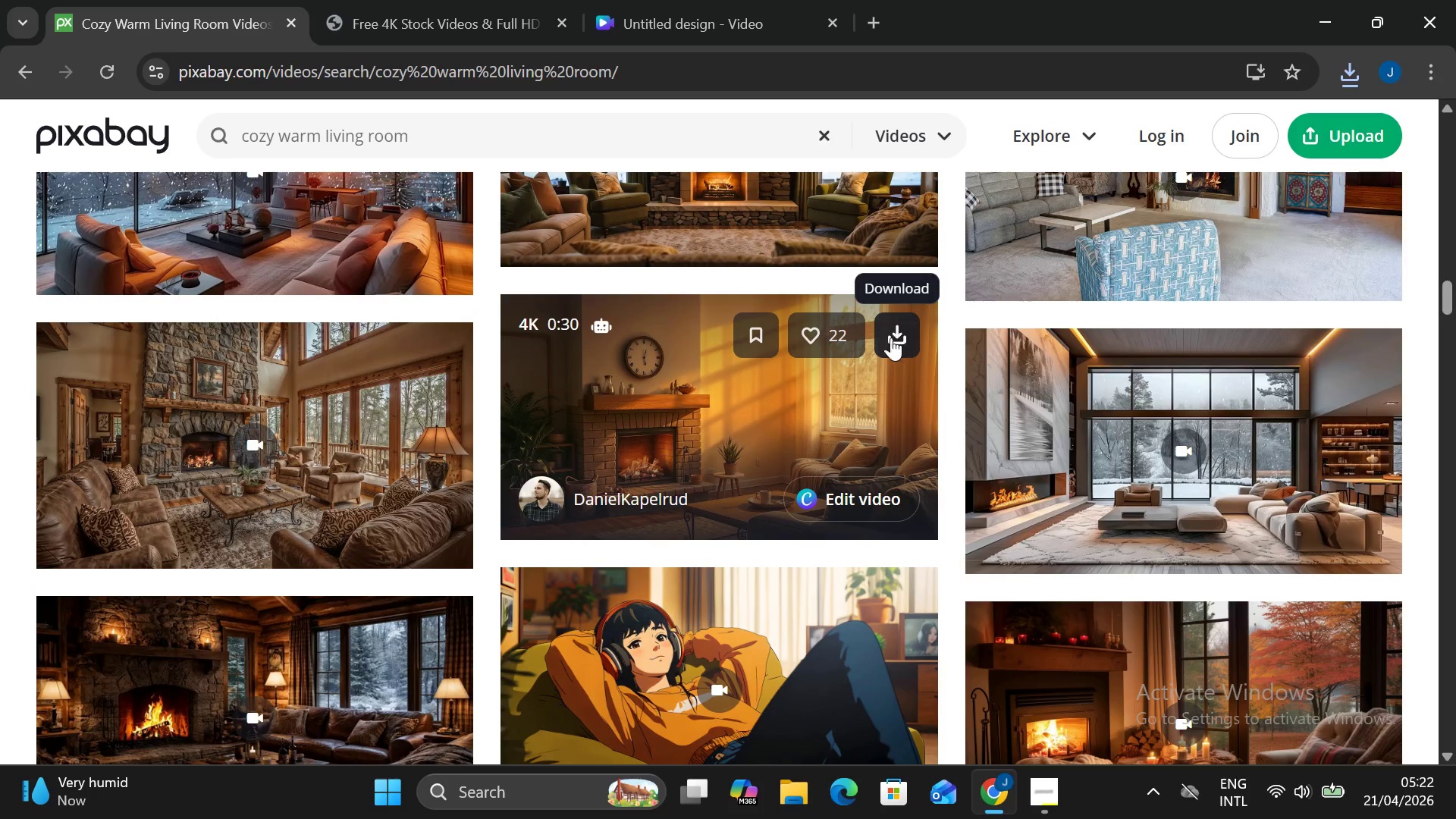 
left_click([887, 344])
 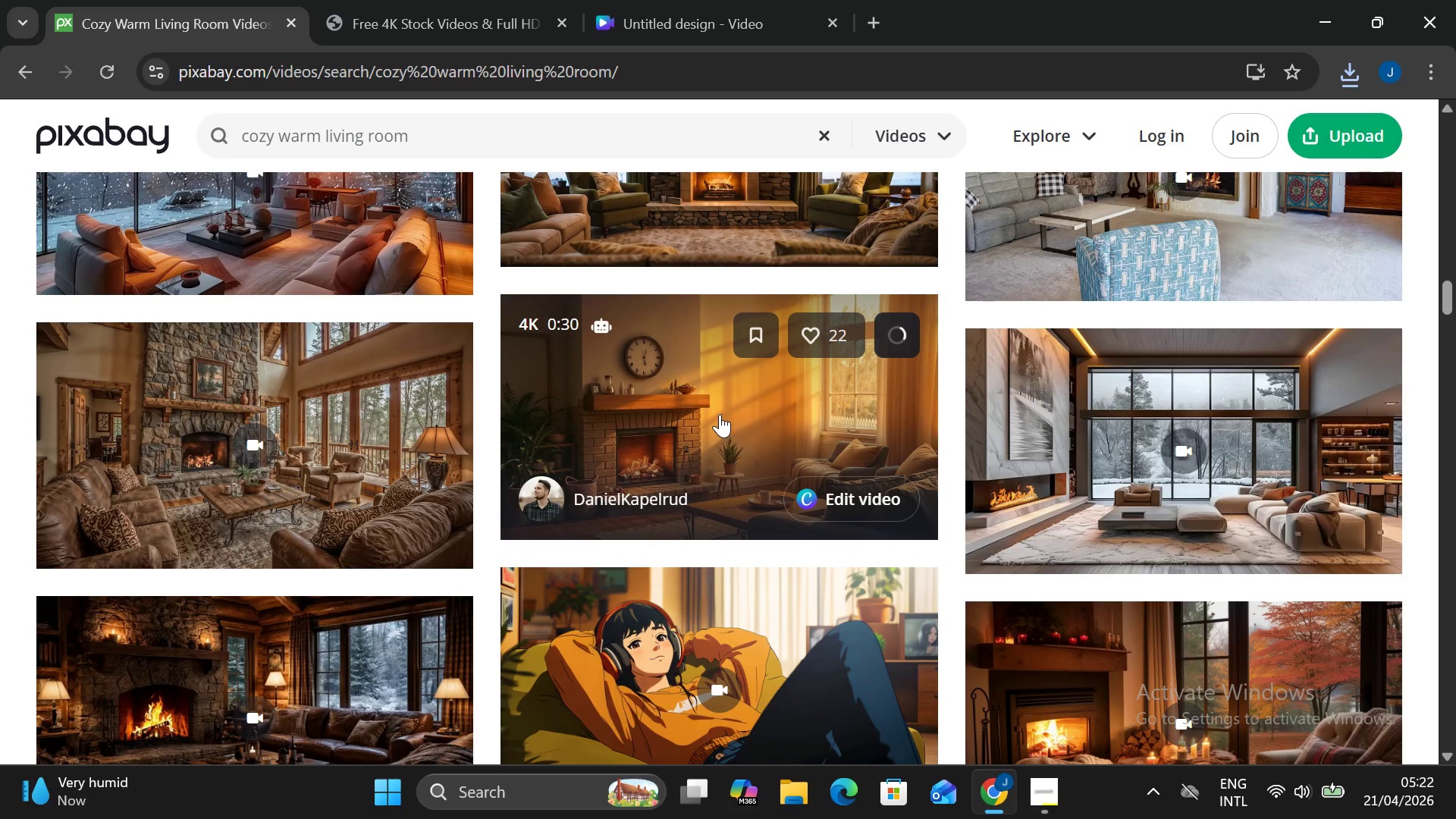 
scroll: coordinate [710, 419], scroll_direction: down, amount: 11.0
 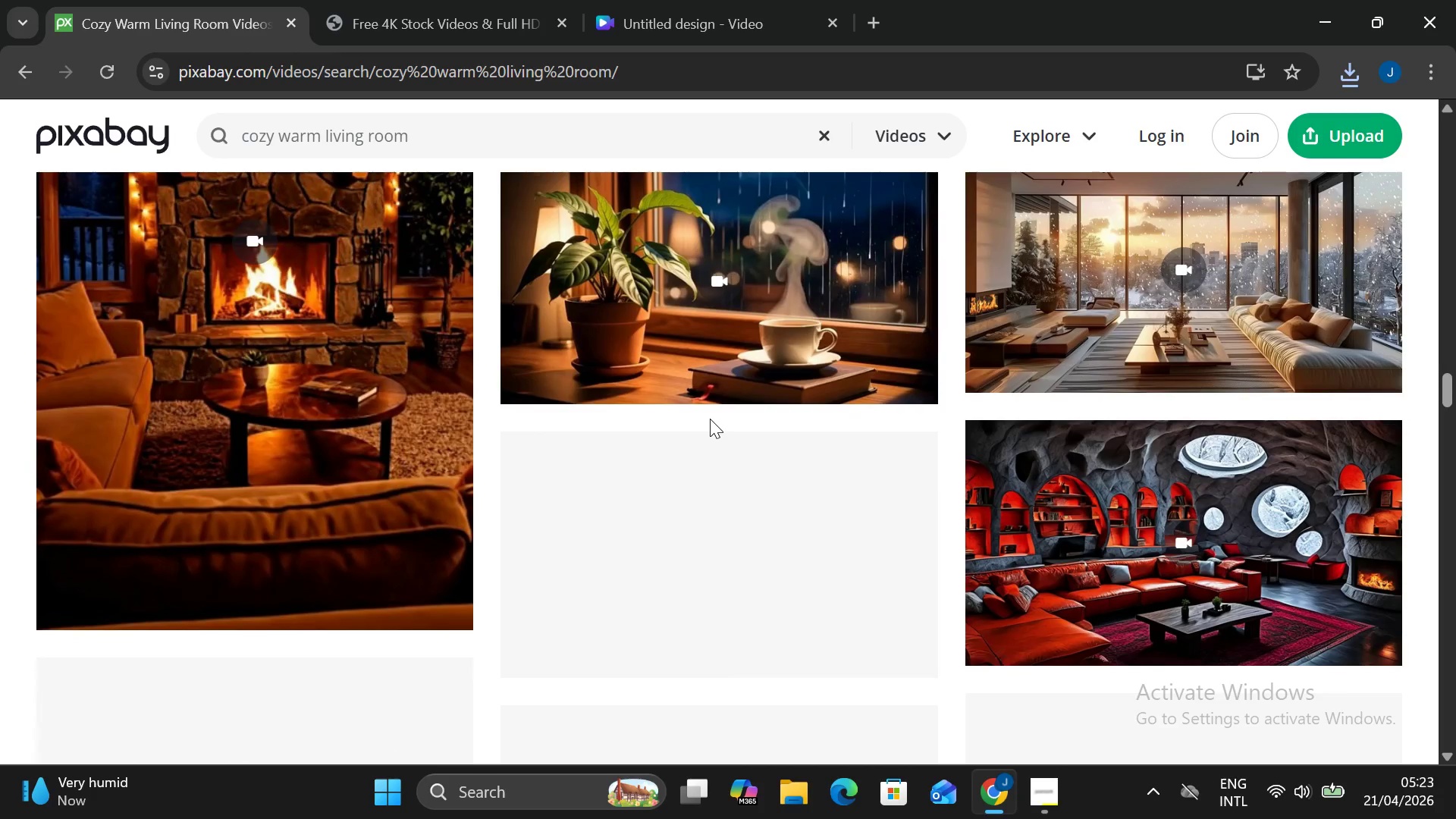 
scroll: coordinate [704, 415], scroll_direction: down, amount: 4.0